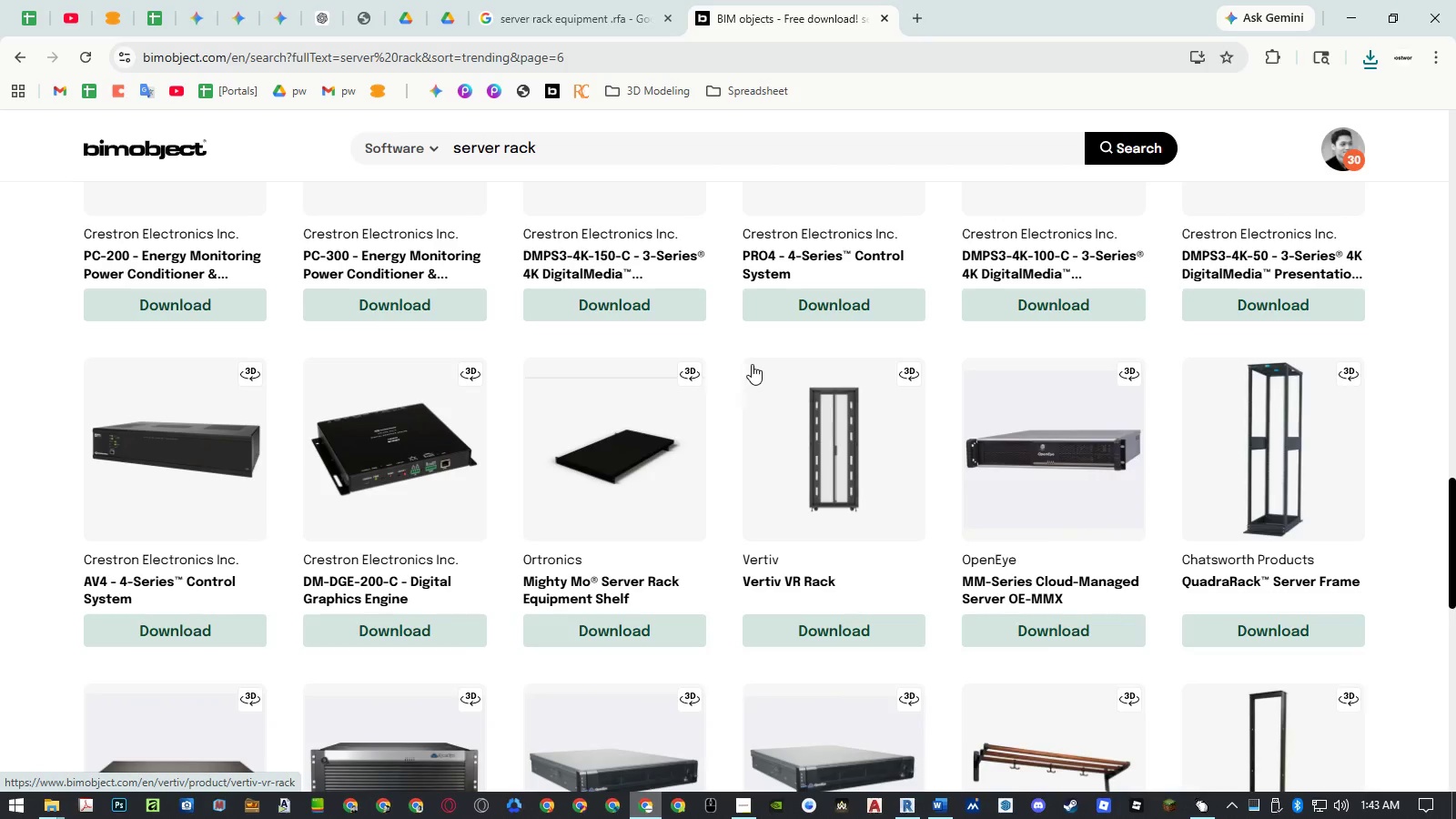 
middle_click([591, 576])
 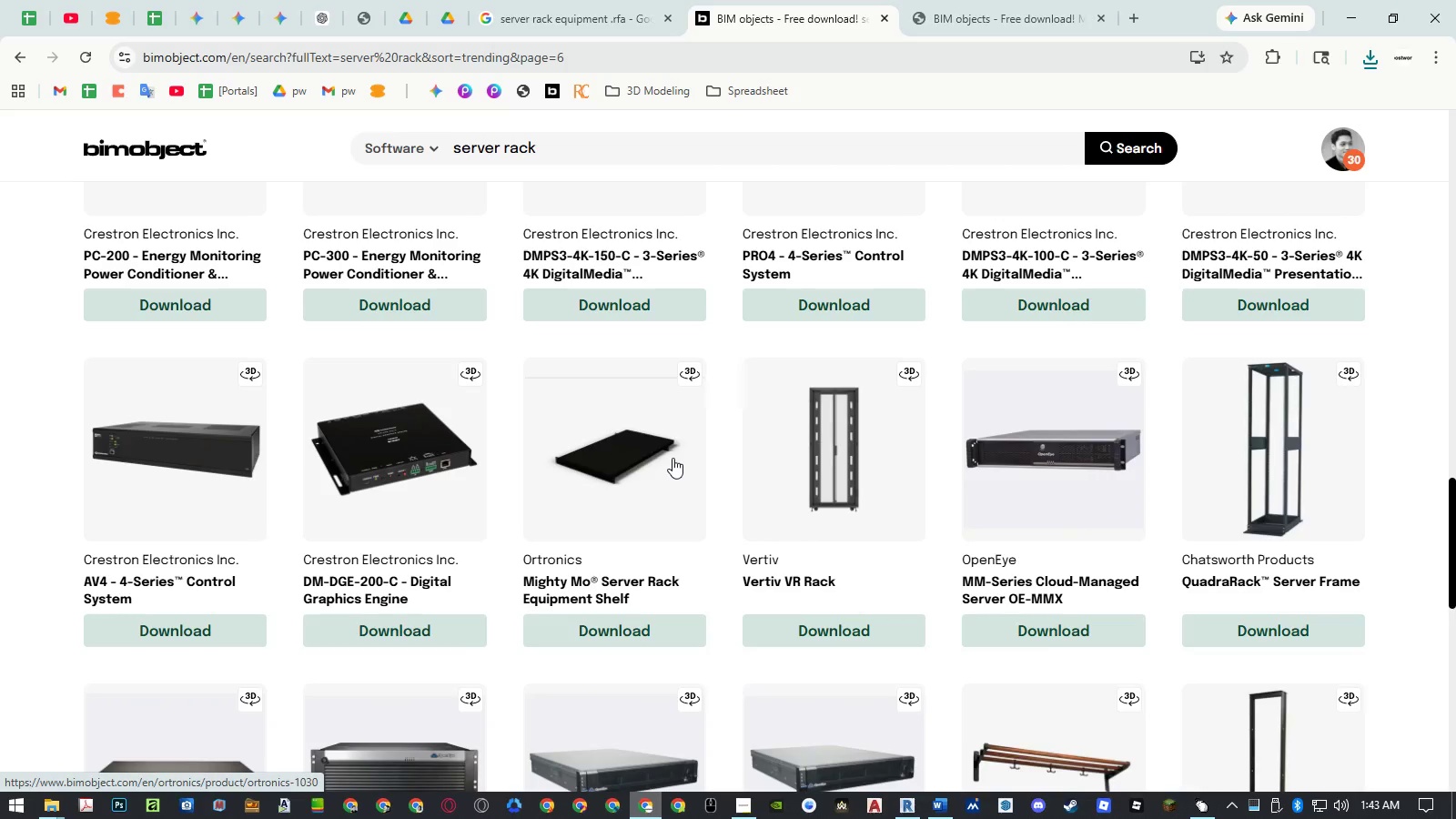 
scroll: coordinate [672, 458], scroll_direction: up, amount: 5.0
 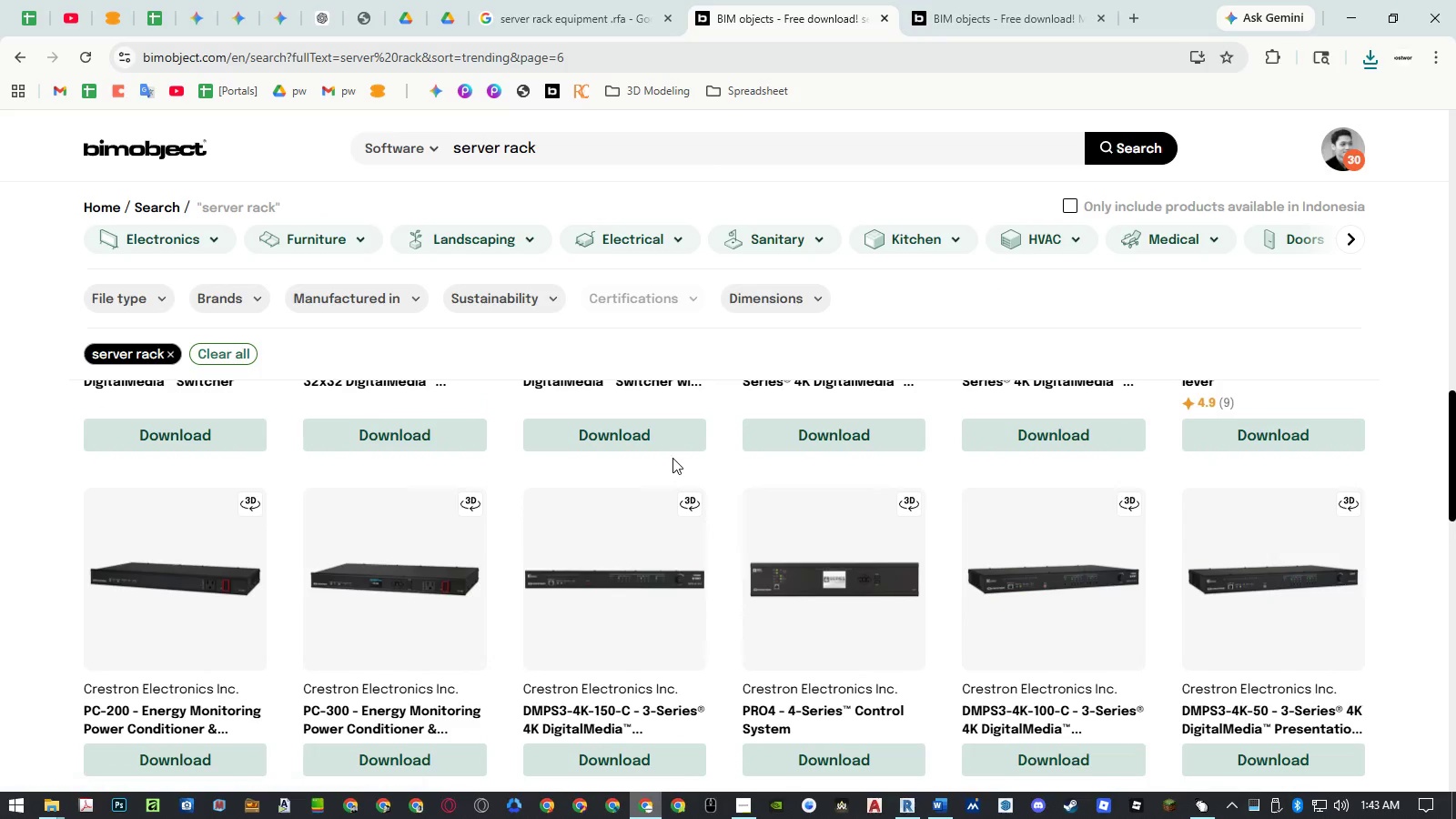 
scroll: coordinate [672, 458], scroll_direction: down, amount: 5.0
 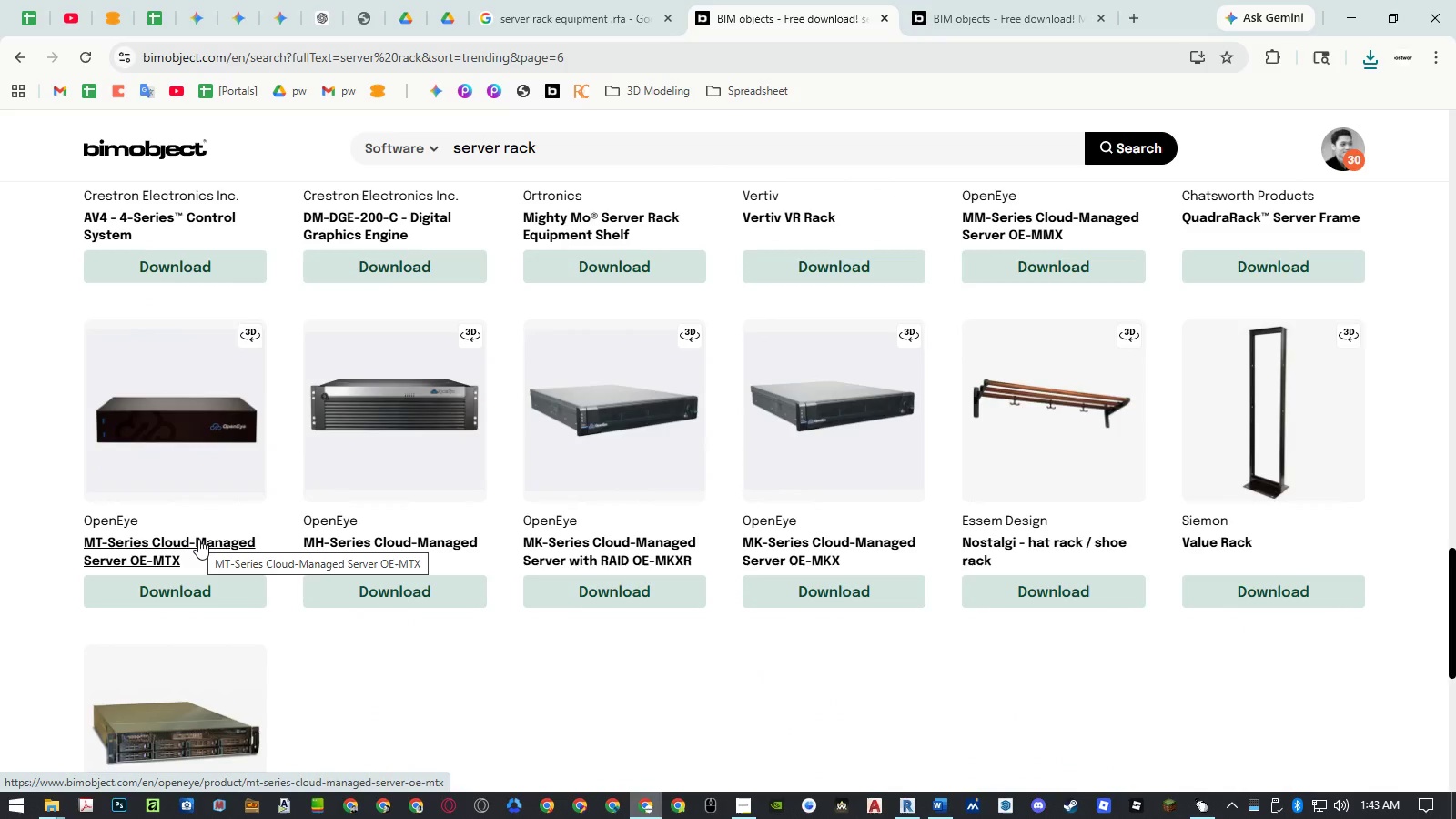 
wait(6.07)
 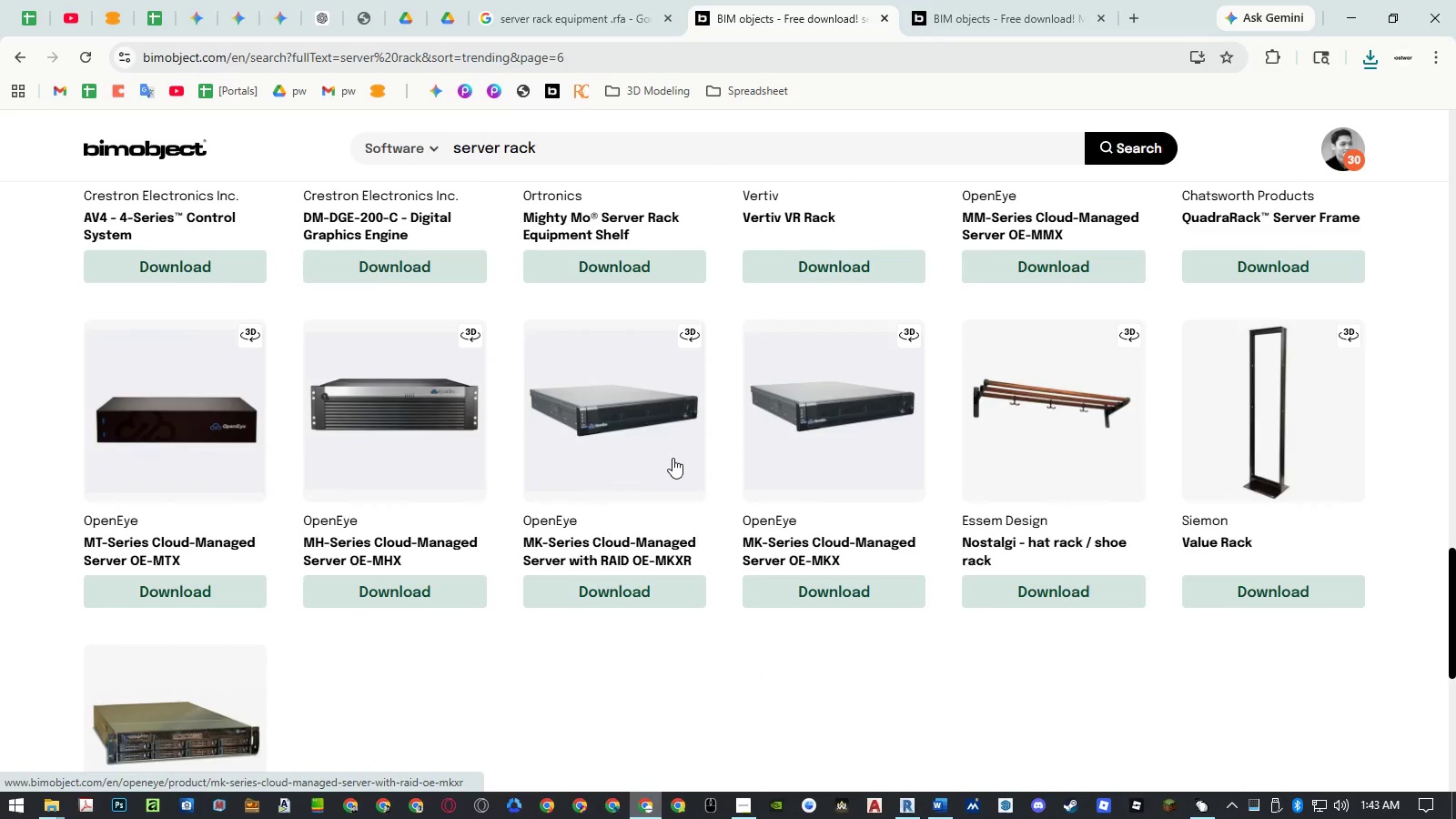 
left_click([948, 18])
 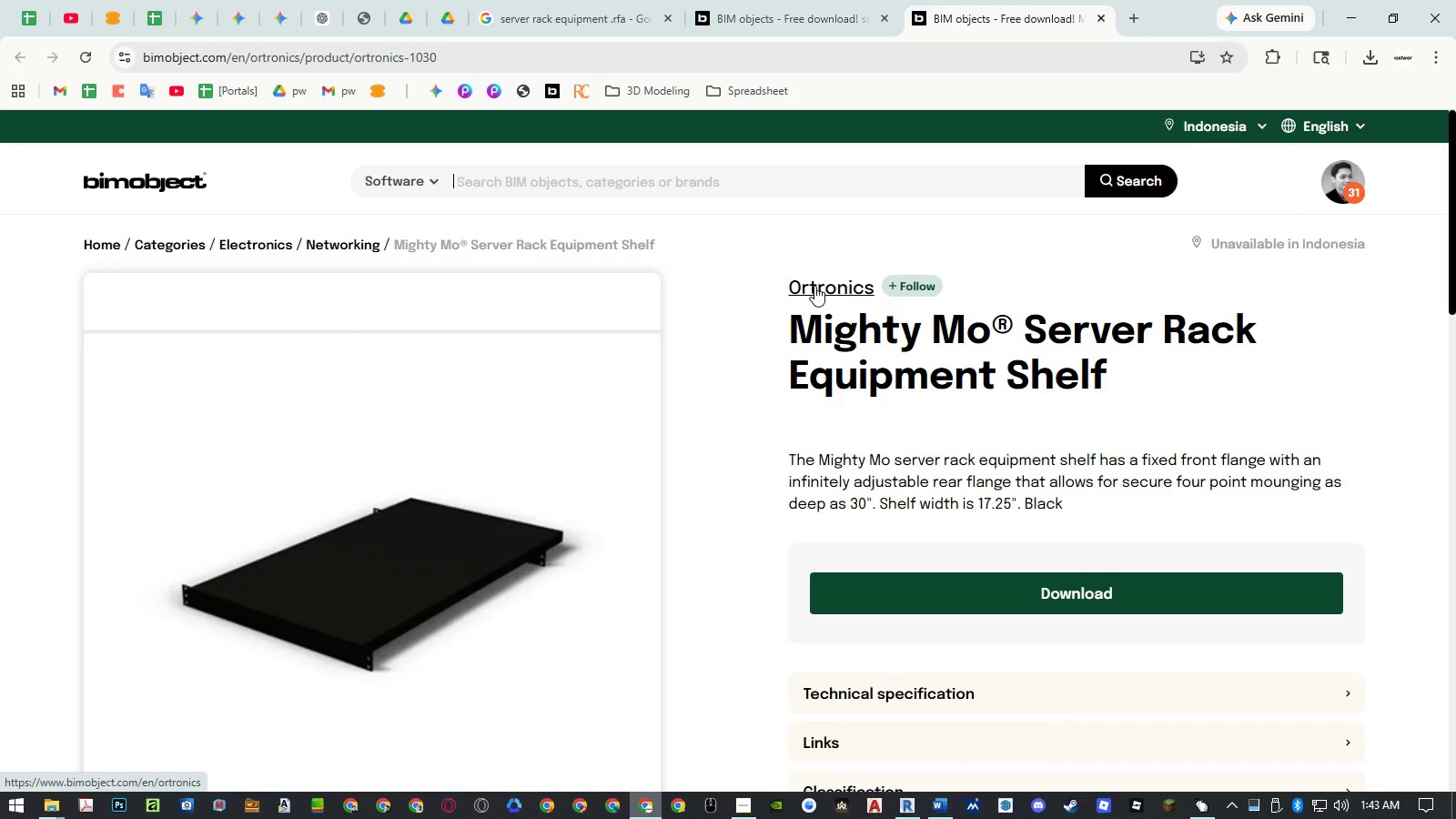 
middle_click([815, 286])
 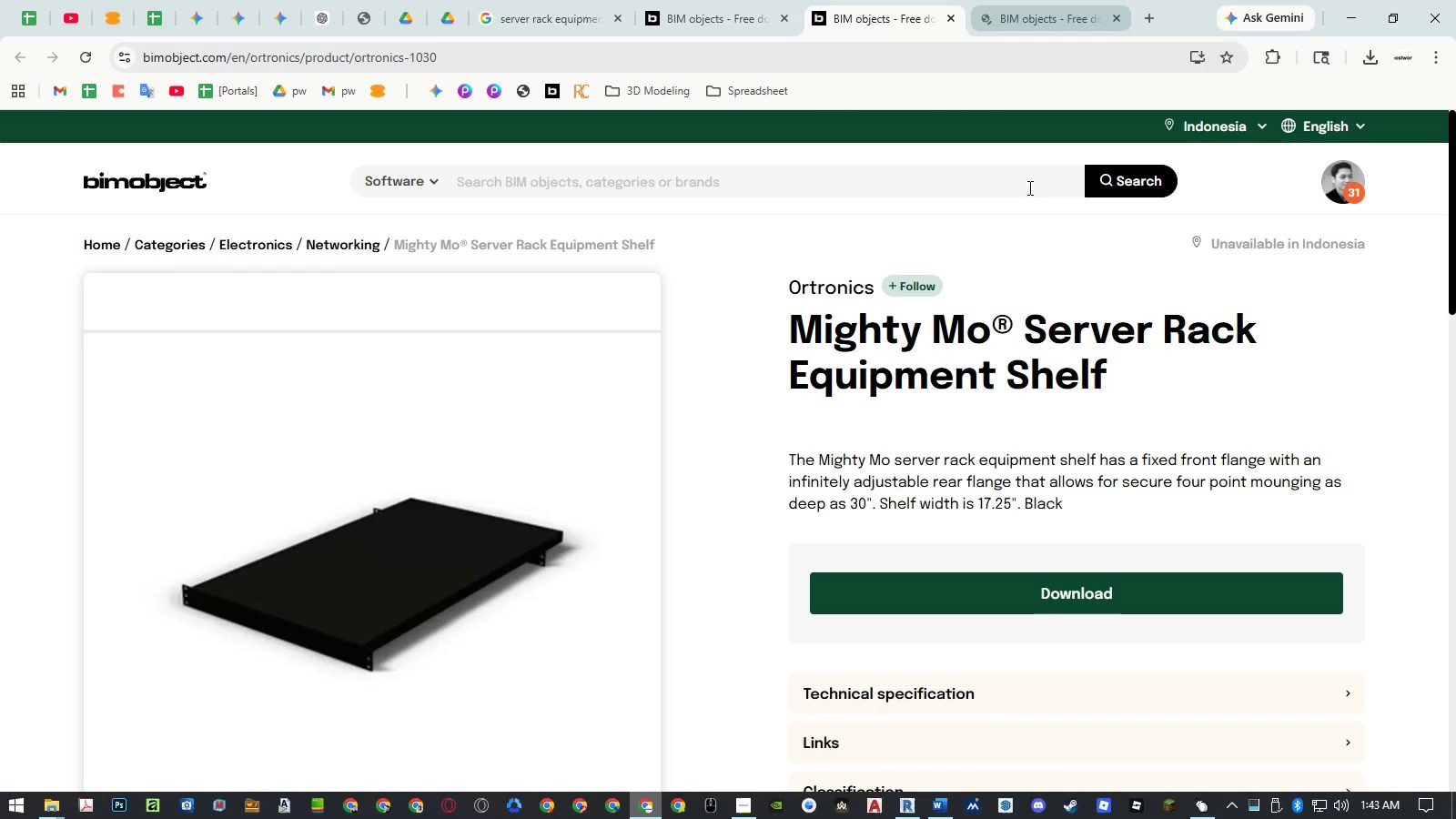 
left_click([1087, 337])
 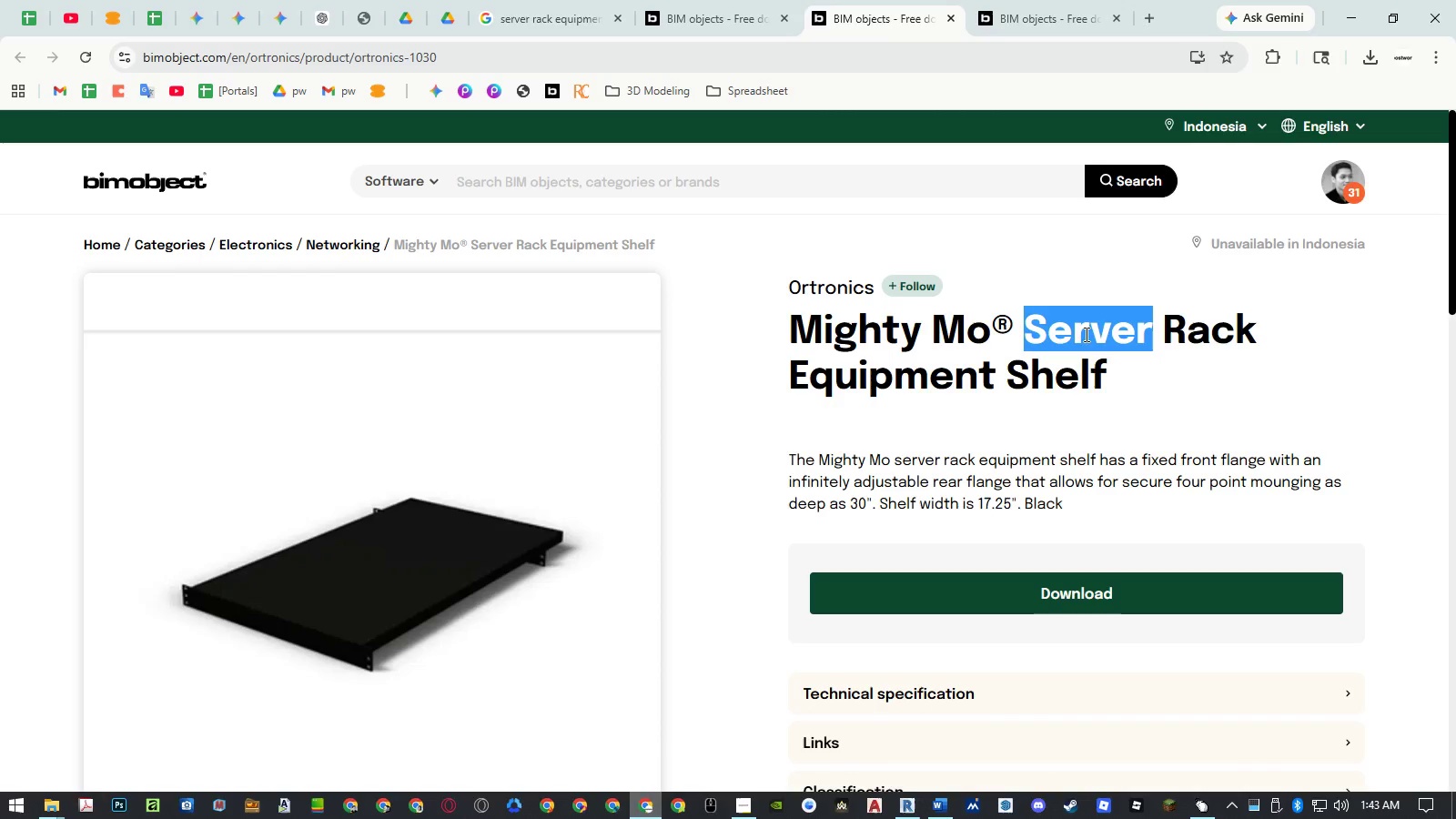 
key(Control+ControlLeft)
 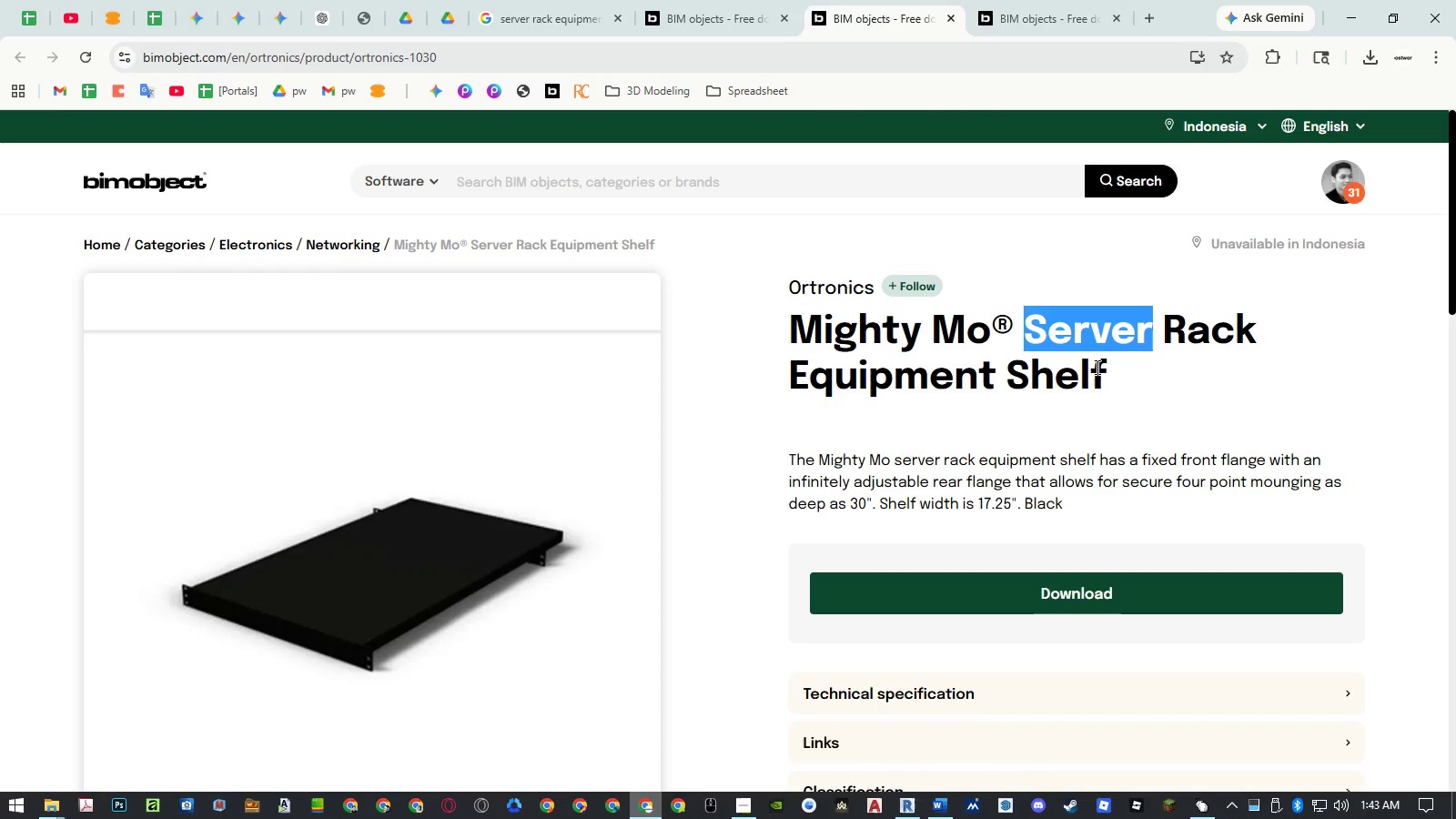 
key(Control+C)
 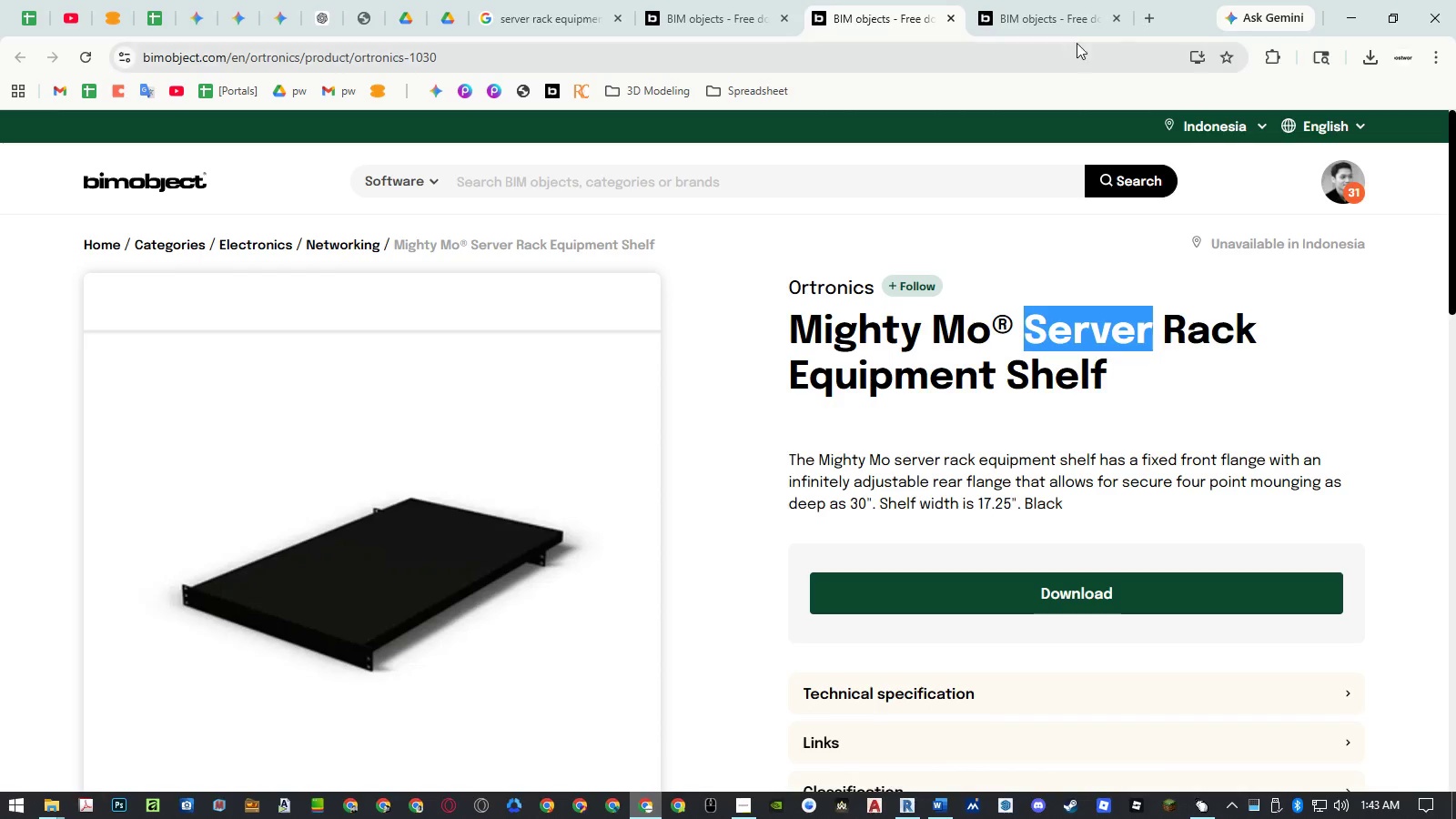 
left_click([1057, 22])
 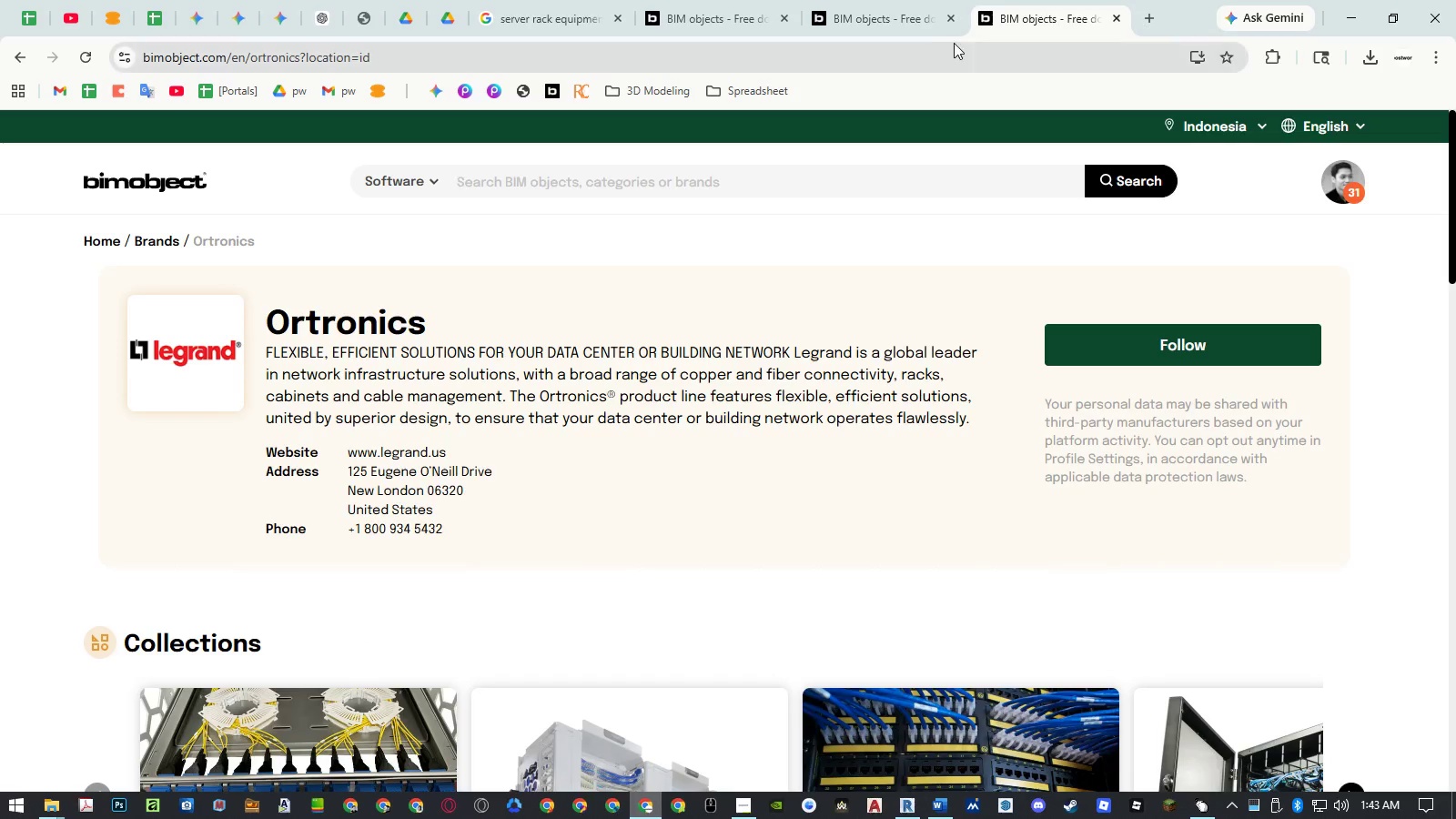 
left_click([864, 25])
 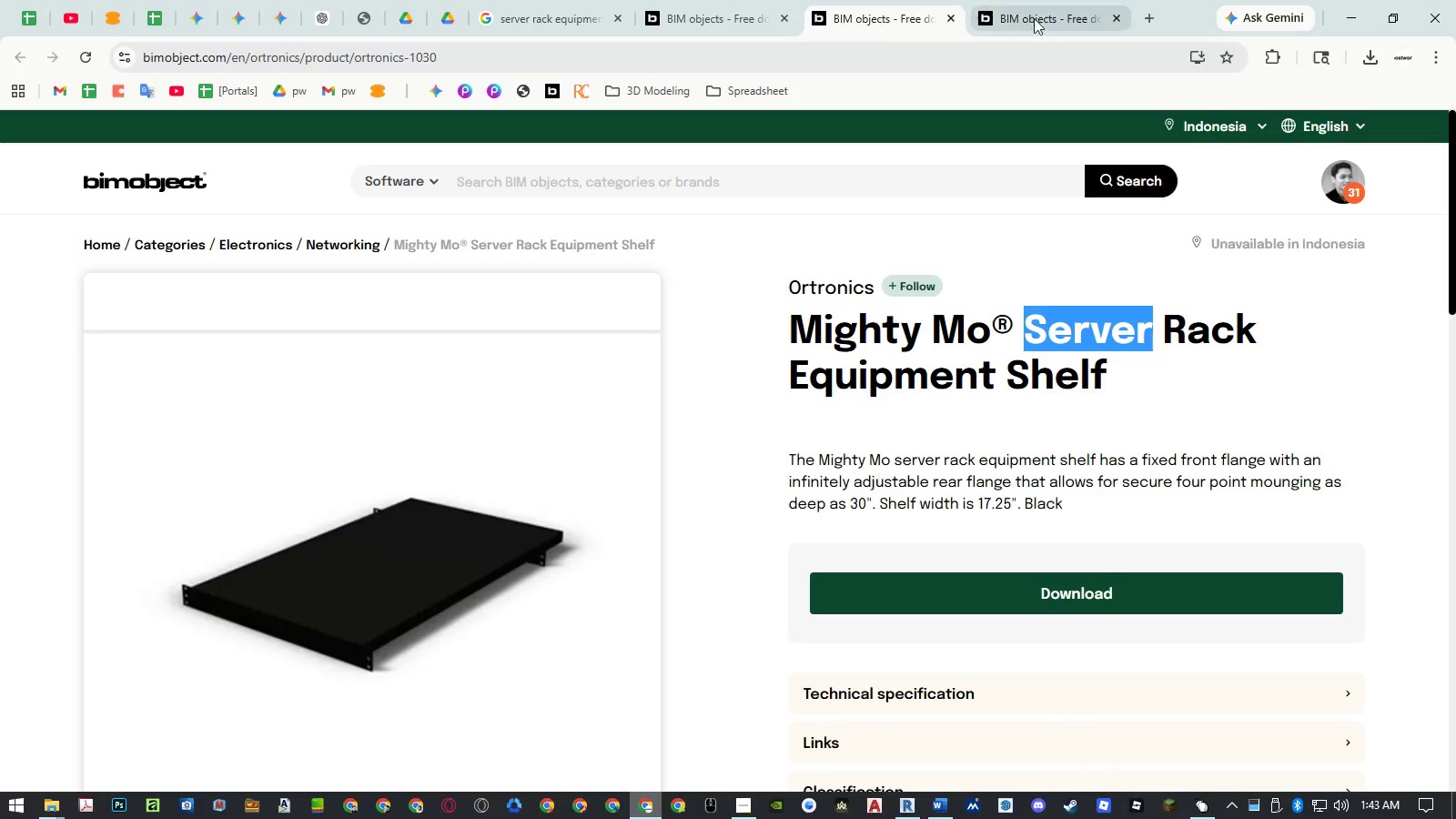 
left_click([1050, 17])
 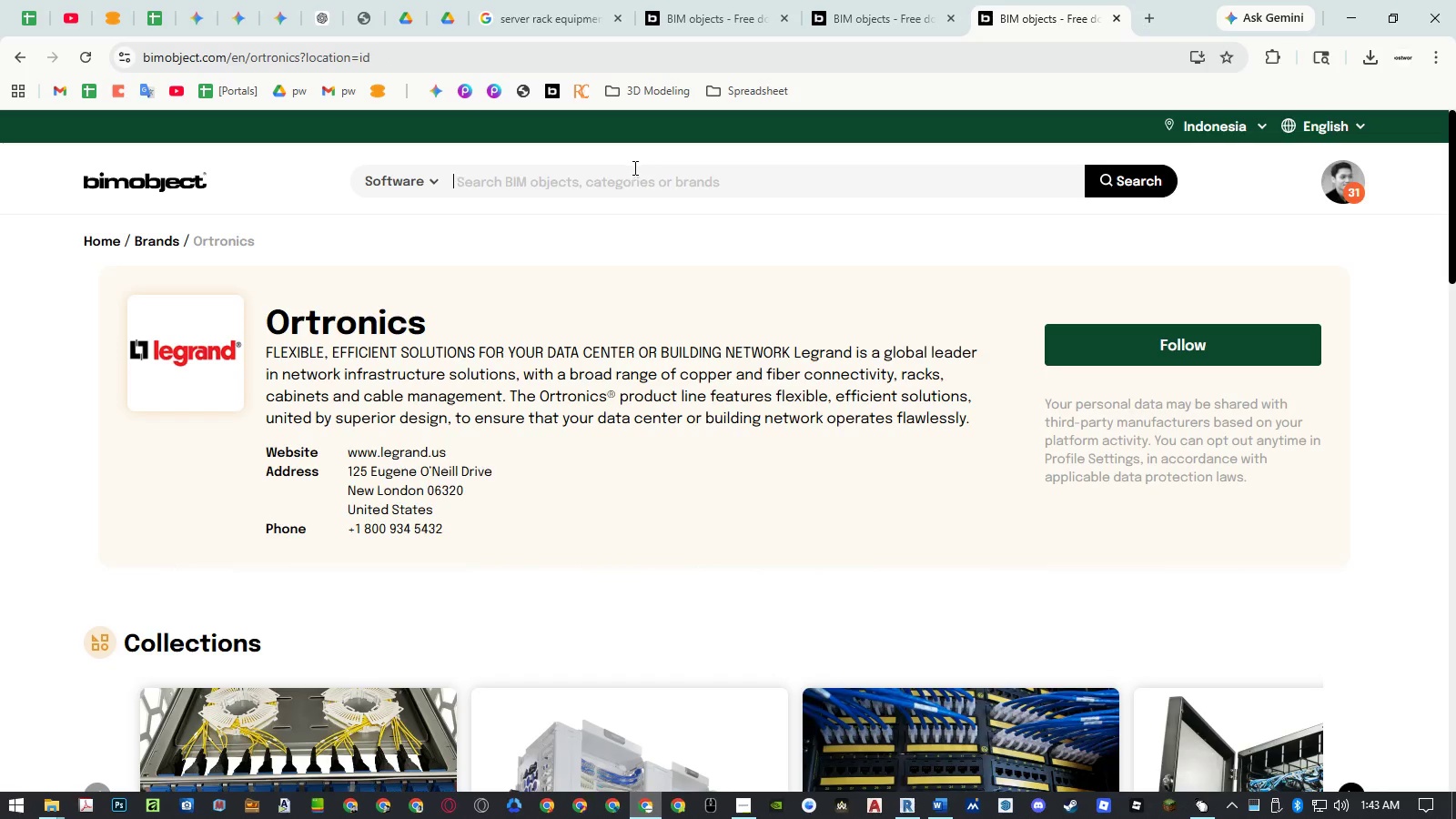 
left_click([616, 178])
 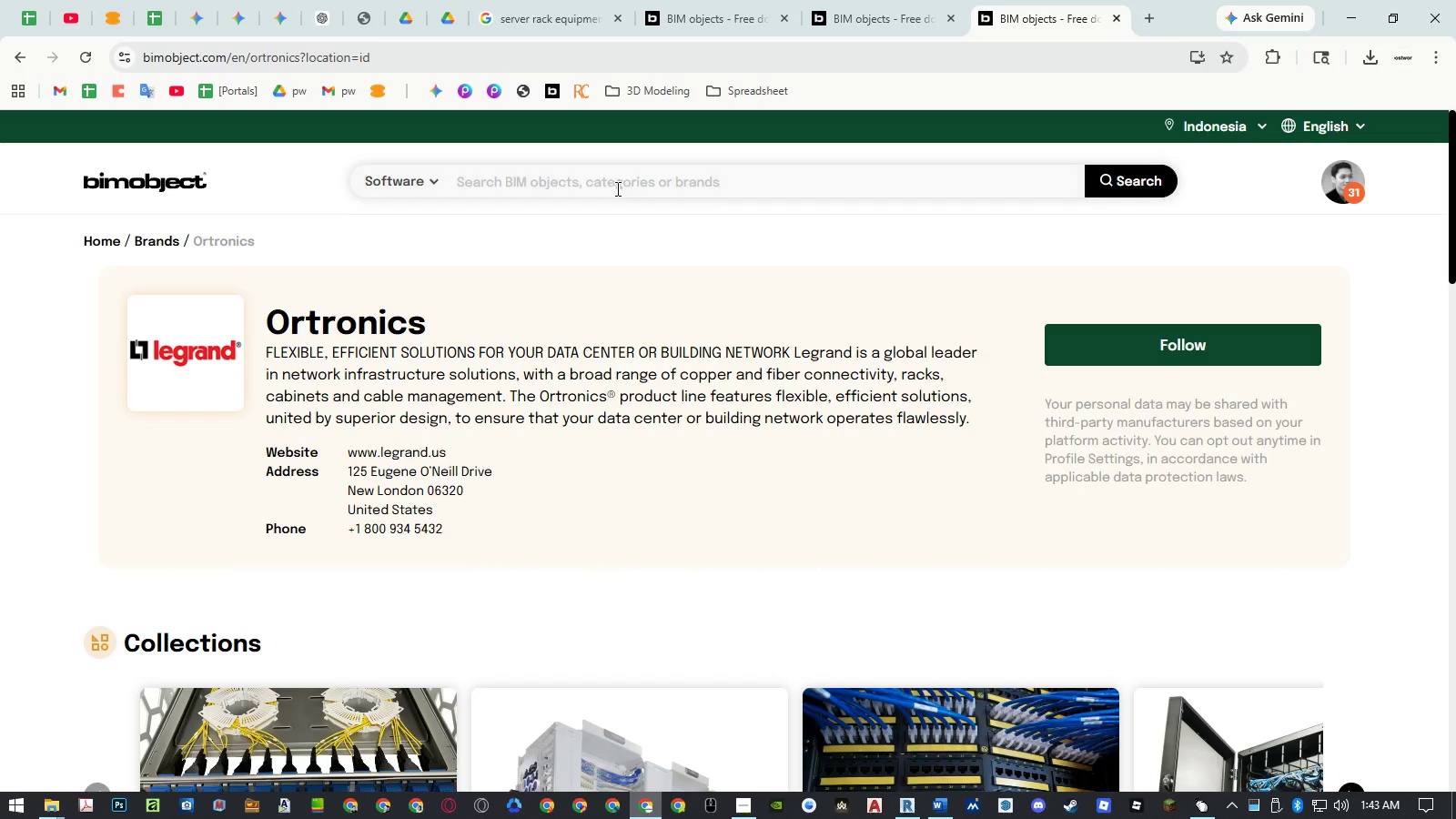 
key(Control+ControlLeft)
 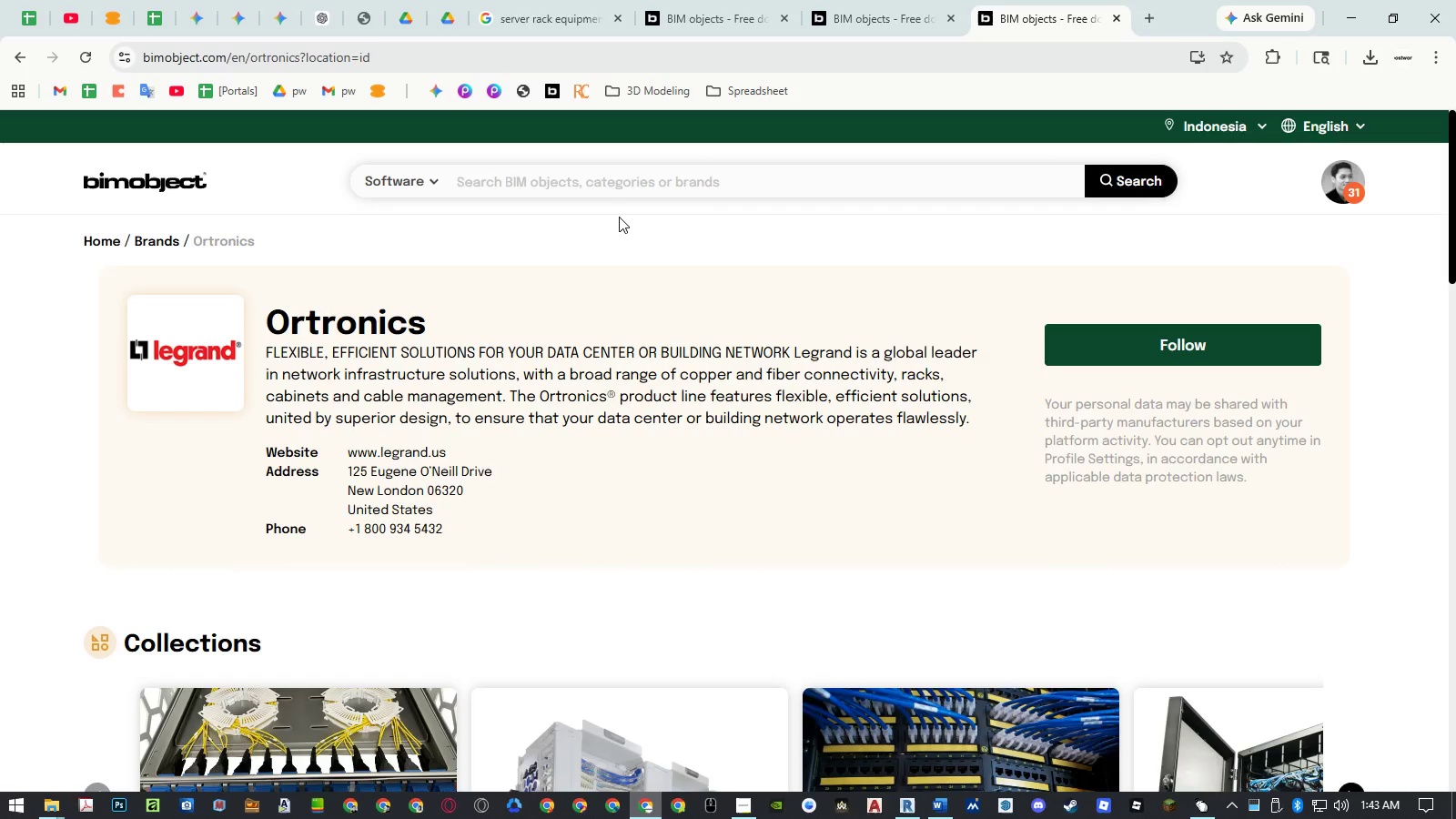 
key(Control+V)
 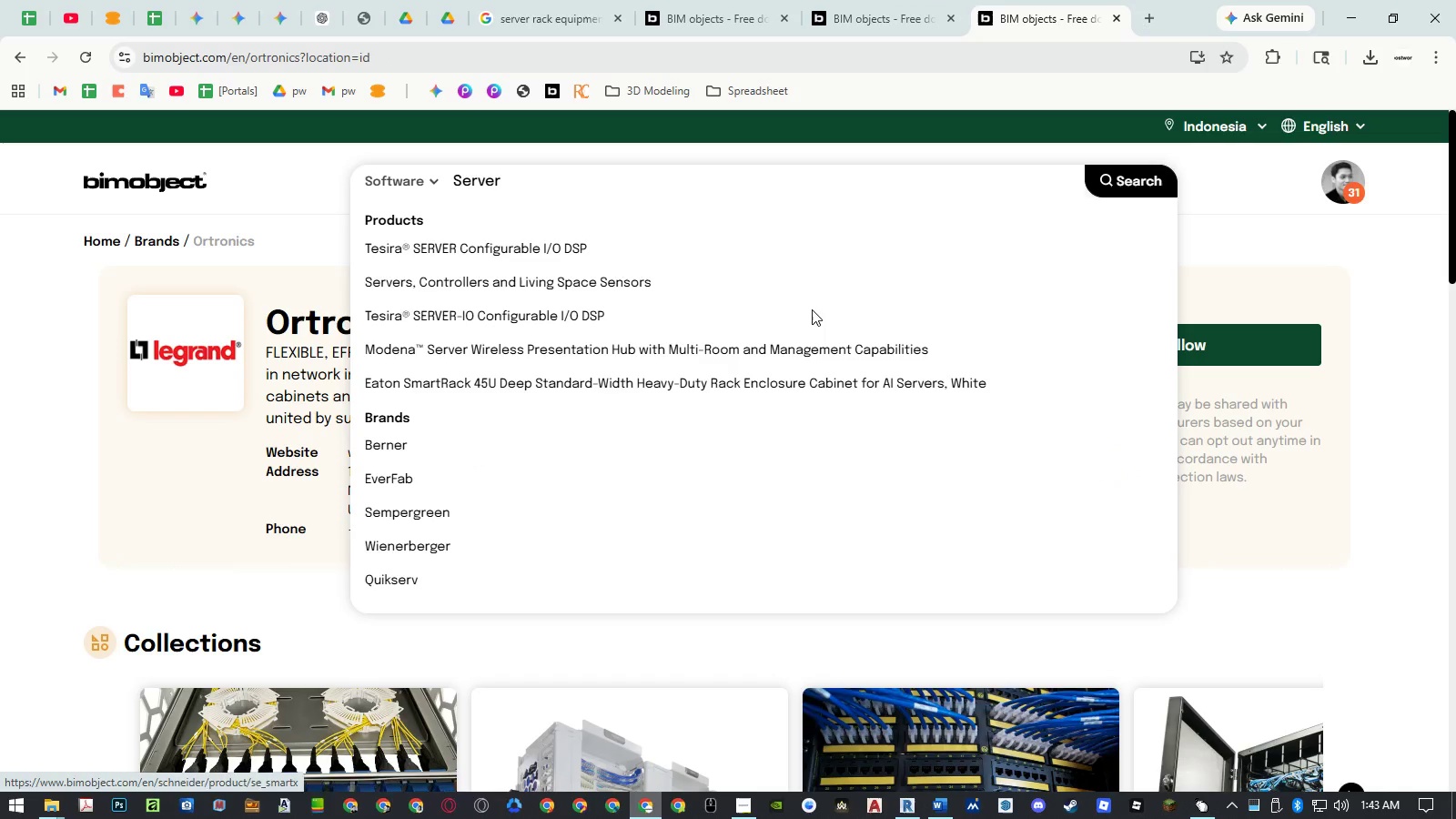 
left_click([1352, 525])
 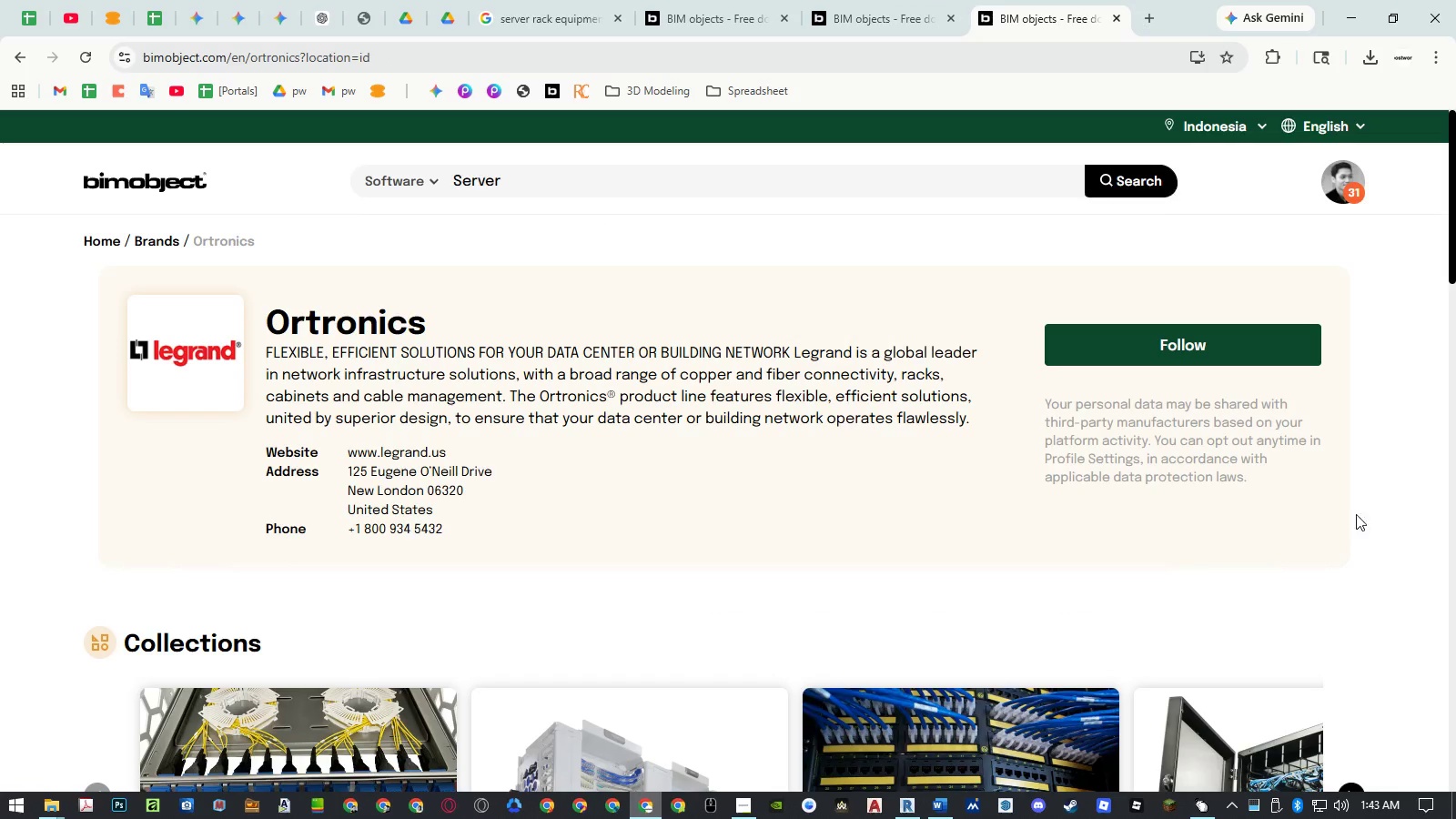 
scroll: coordinate [1359, 501], scroll_direction: down, amount: 3.0
 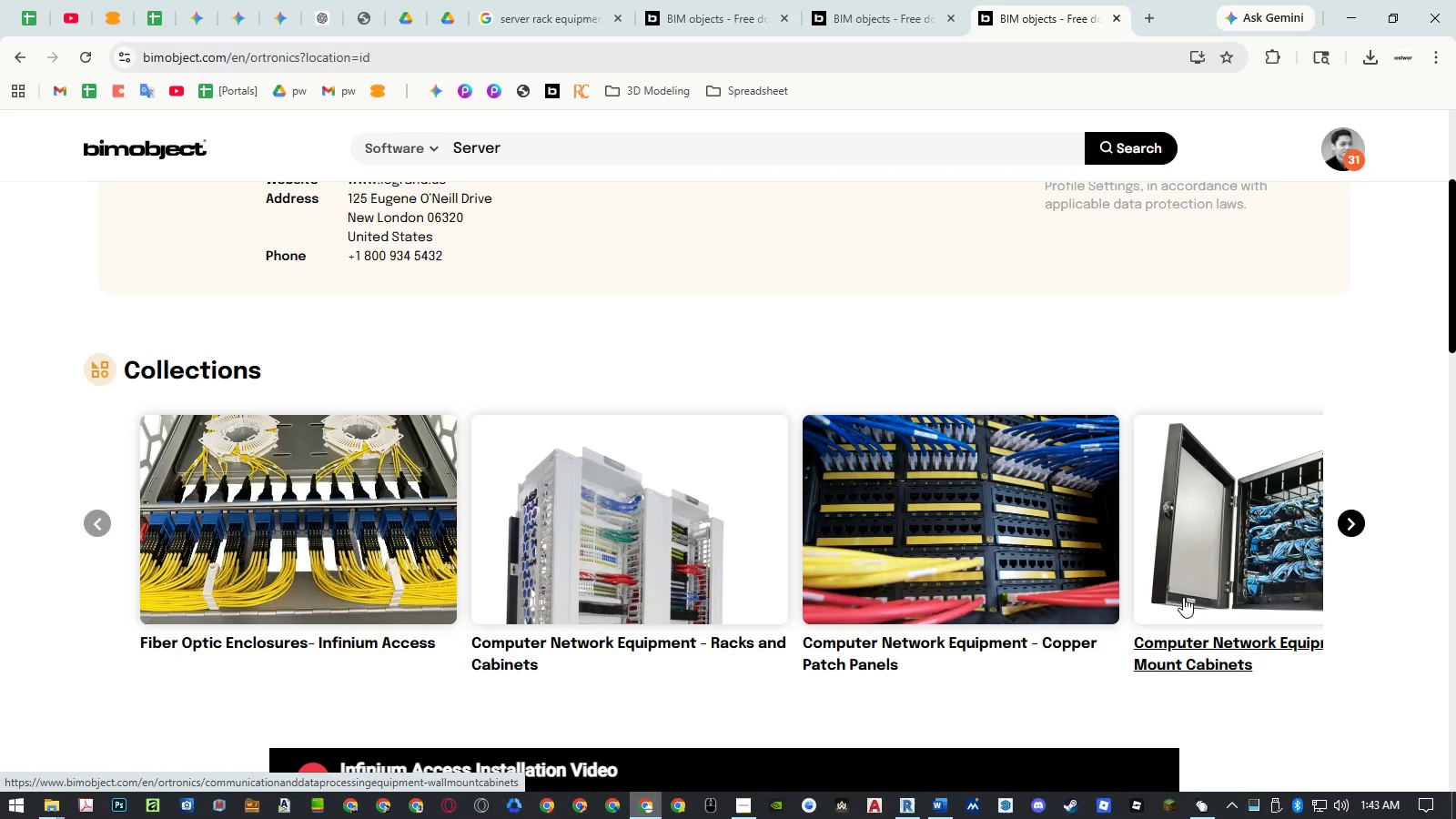 
wait(7.14)
 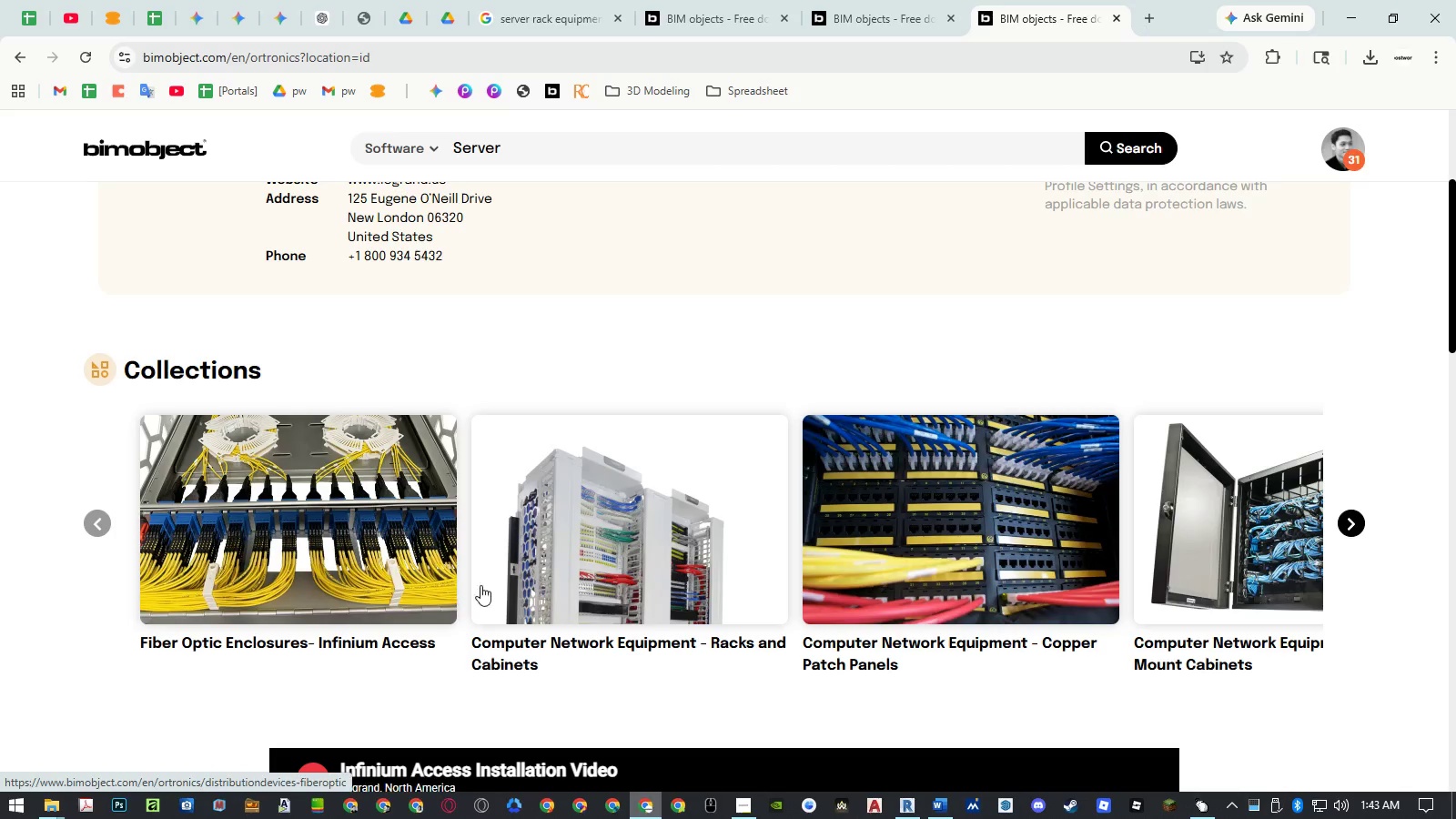 
scroll: coordinate [975, 554], scroll_direction: down, amount: 13.0
 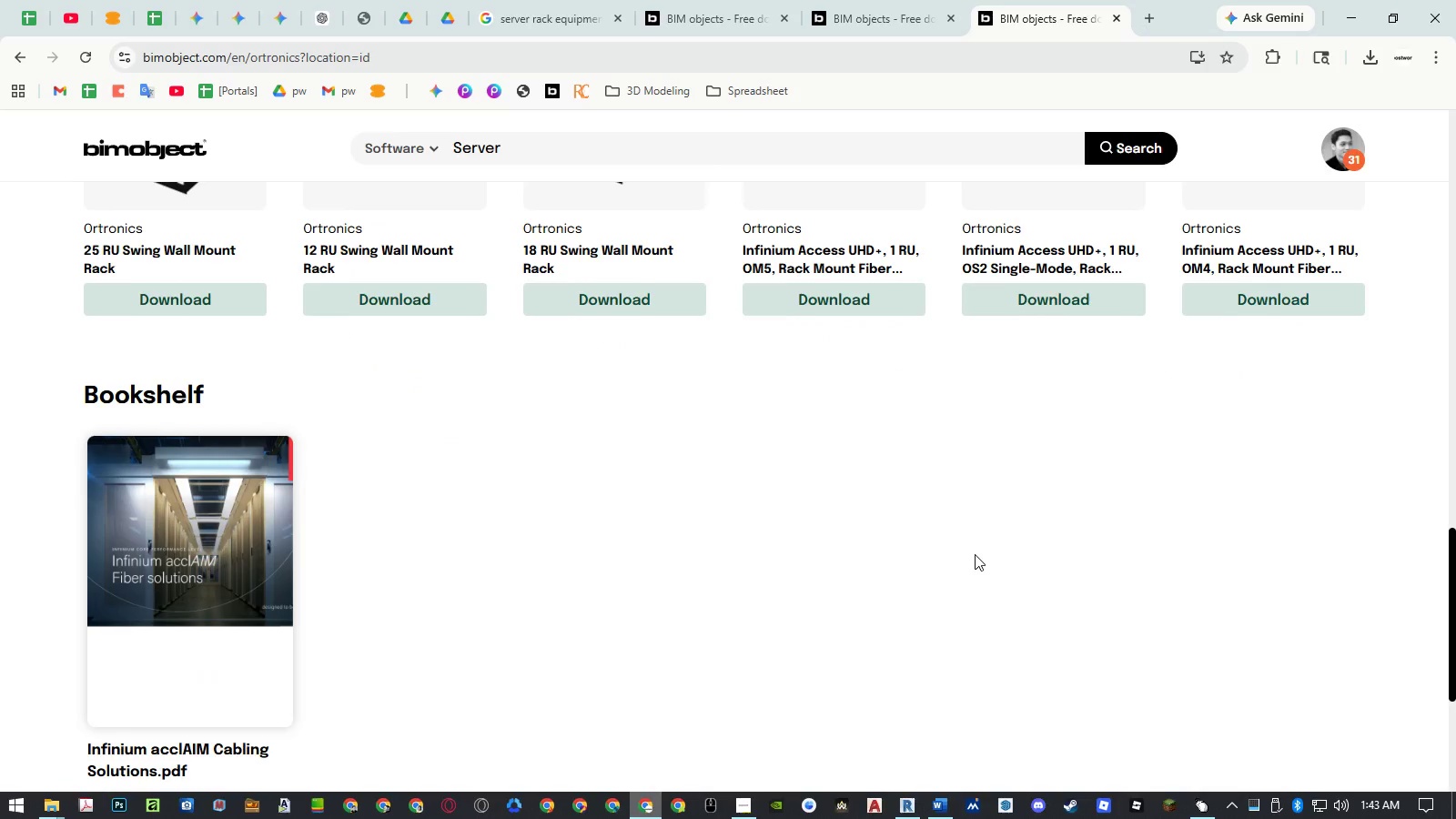 
scroll: coordinate [975, 554], scroll_direction: up, amount: 13.0
 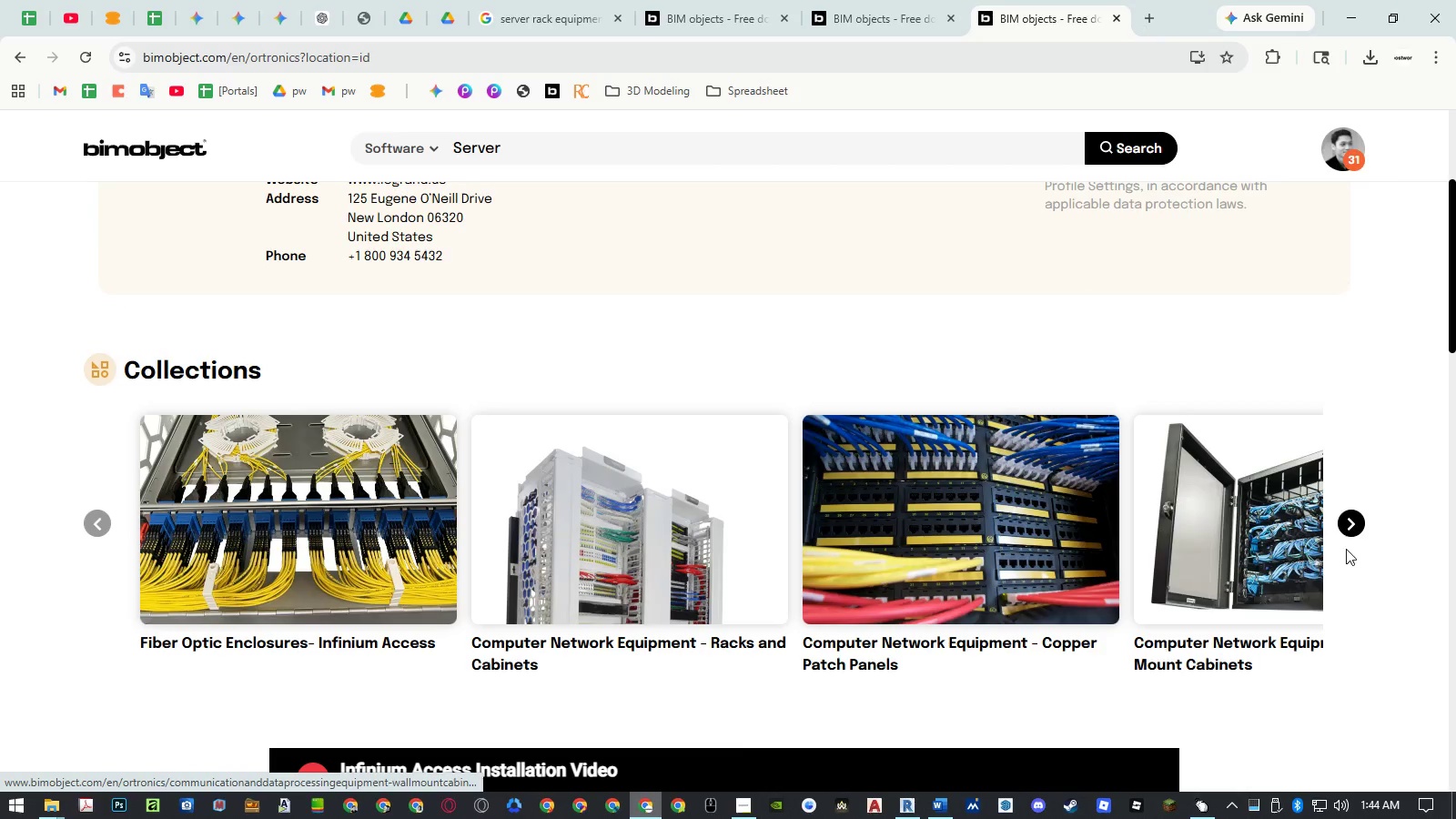 
left_click([1355, 526])
 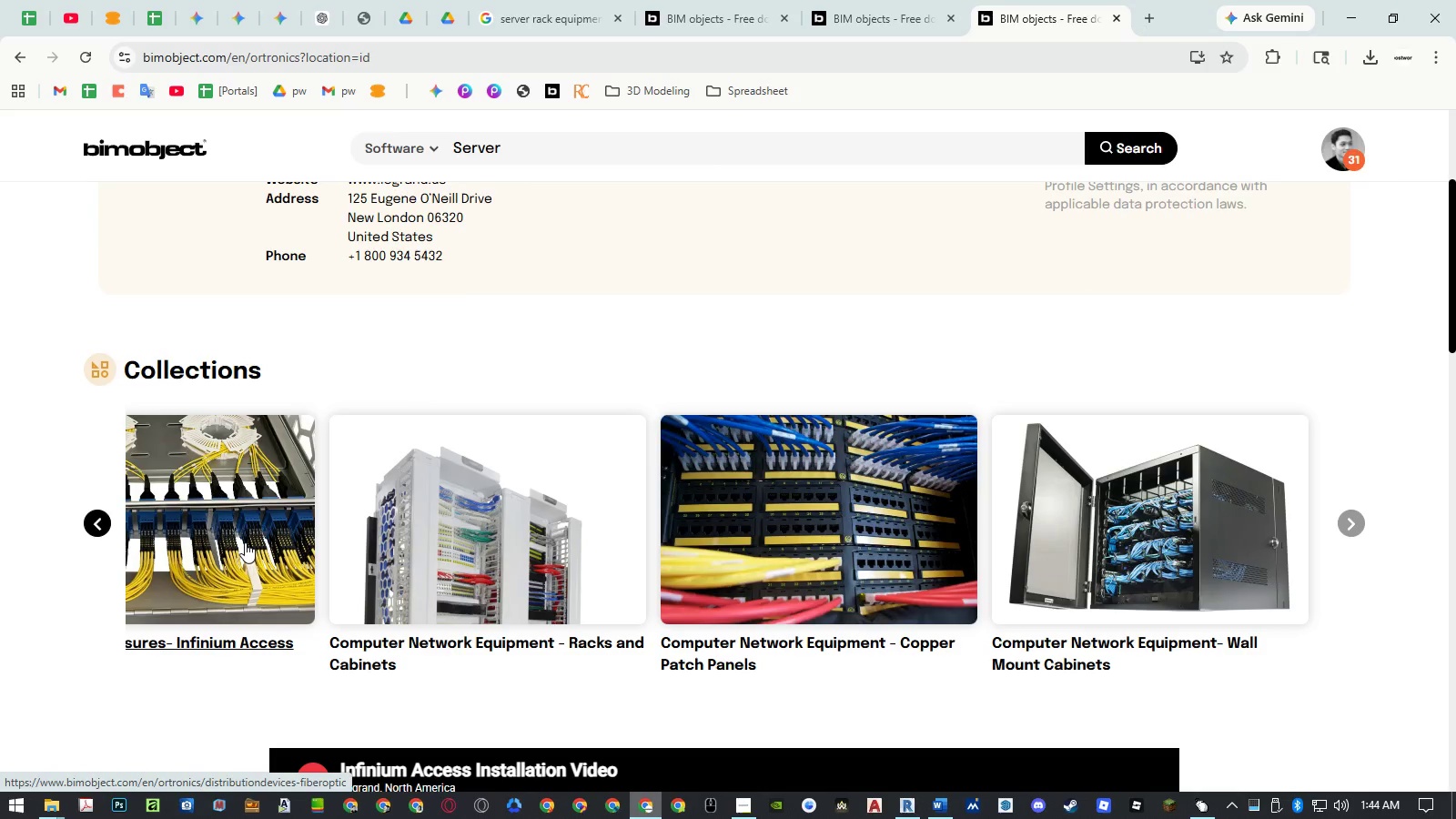 
wait(5.41)
 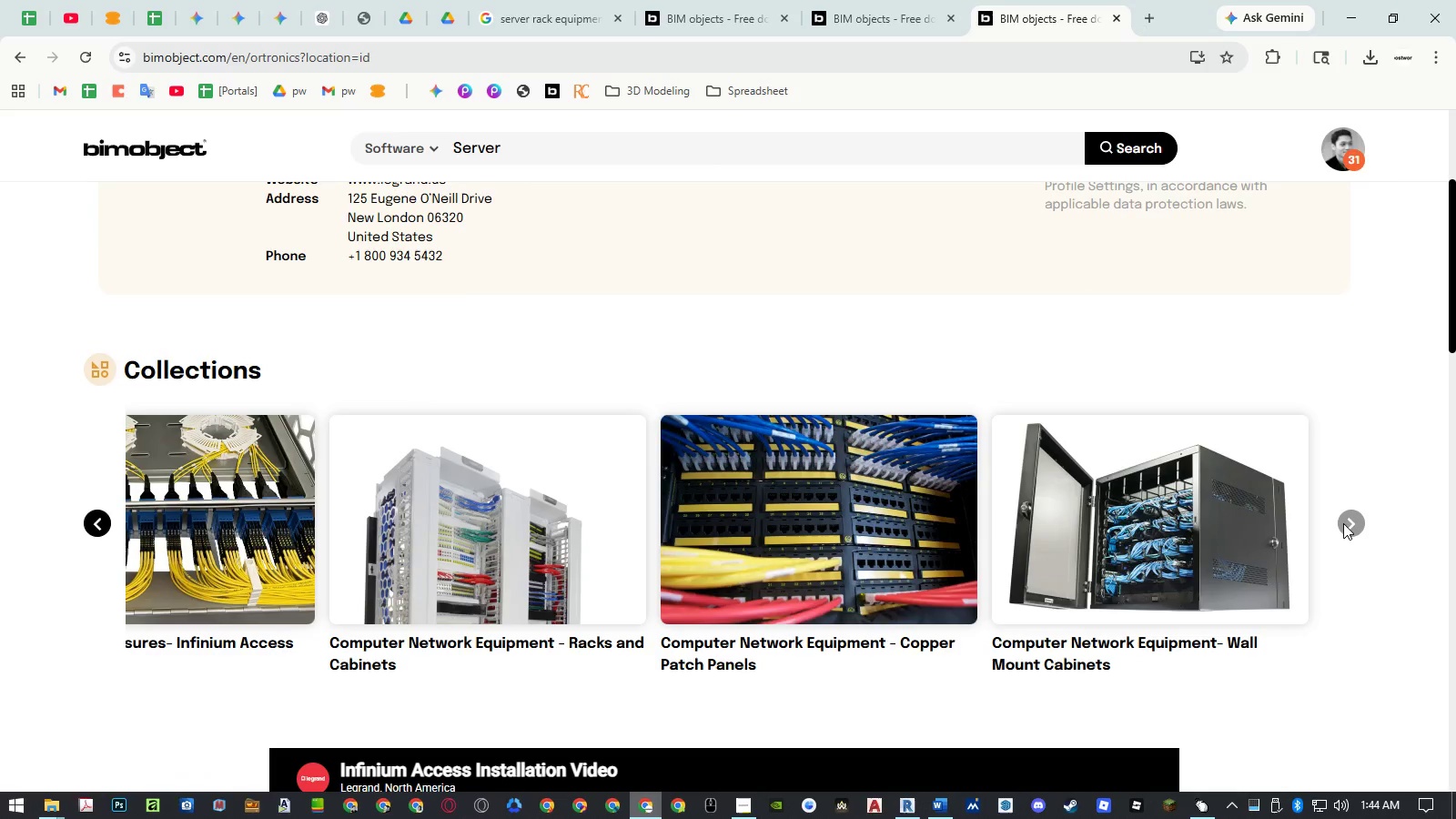 
triple_click([788, 525])
 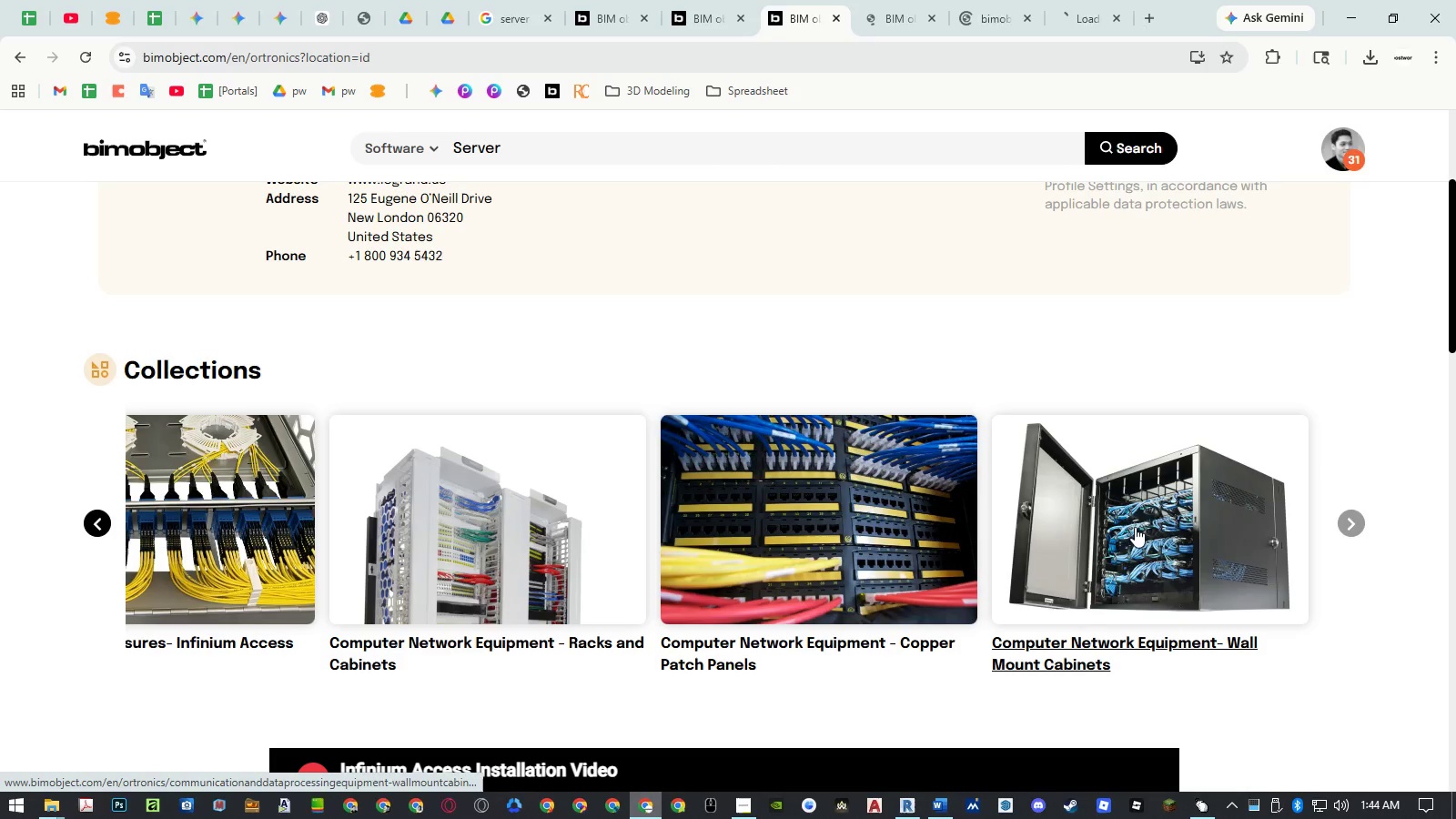 
triple_click([1188, 528])
 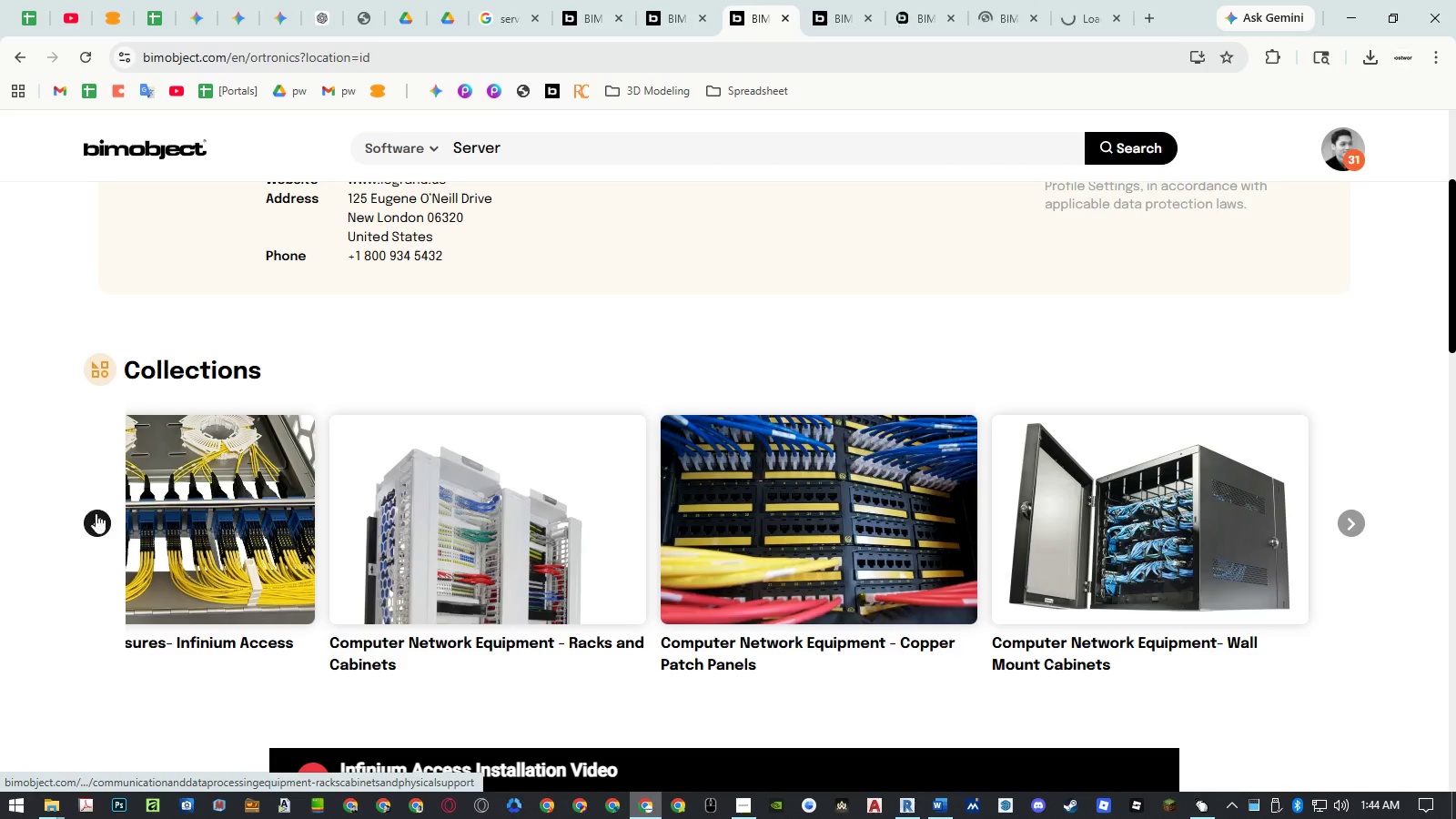 
left_click([96, 513])
 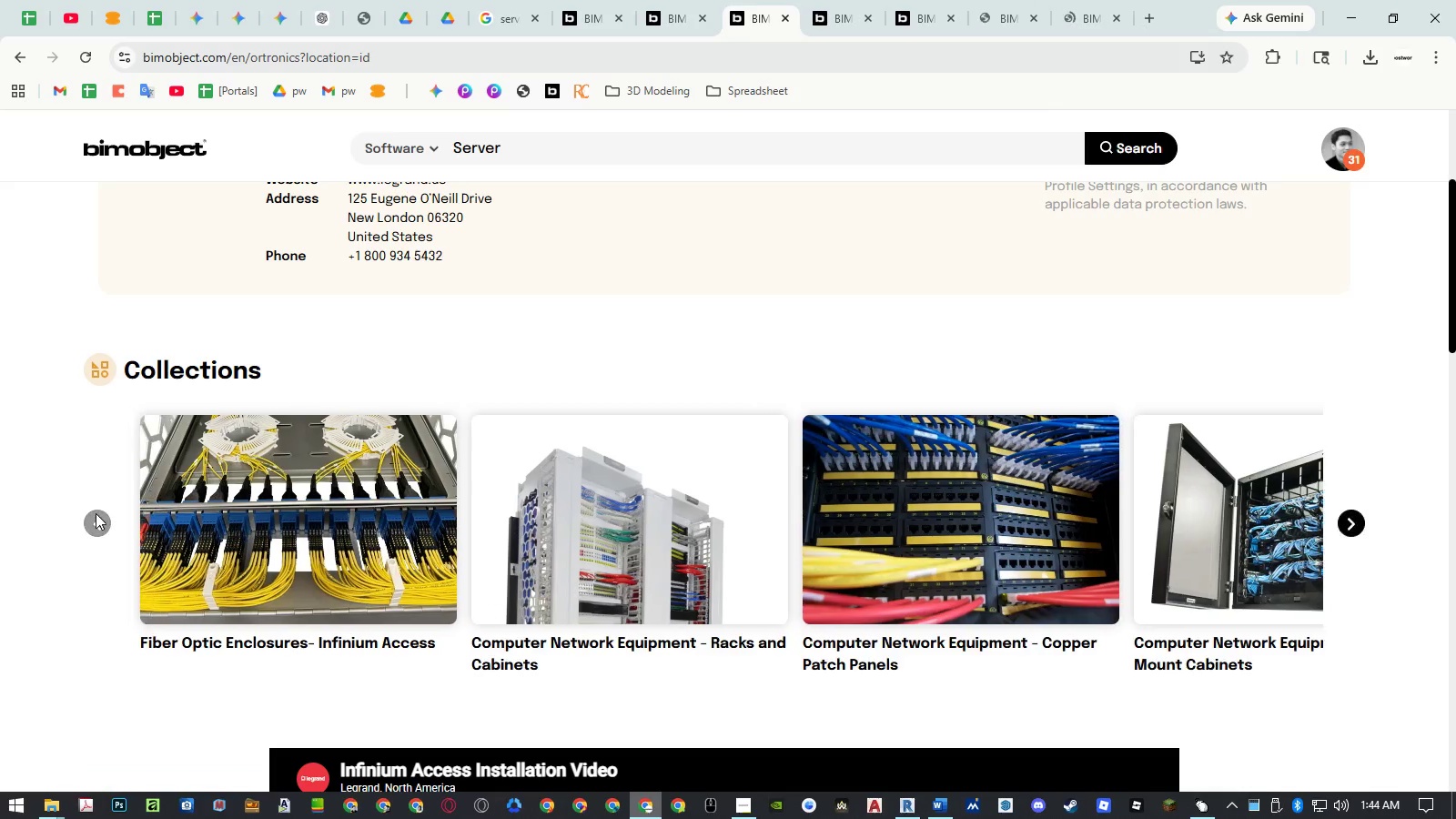 
double_click([96, 513])
 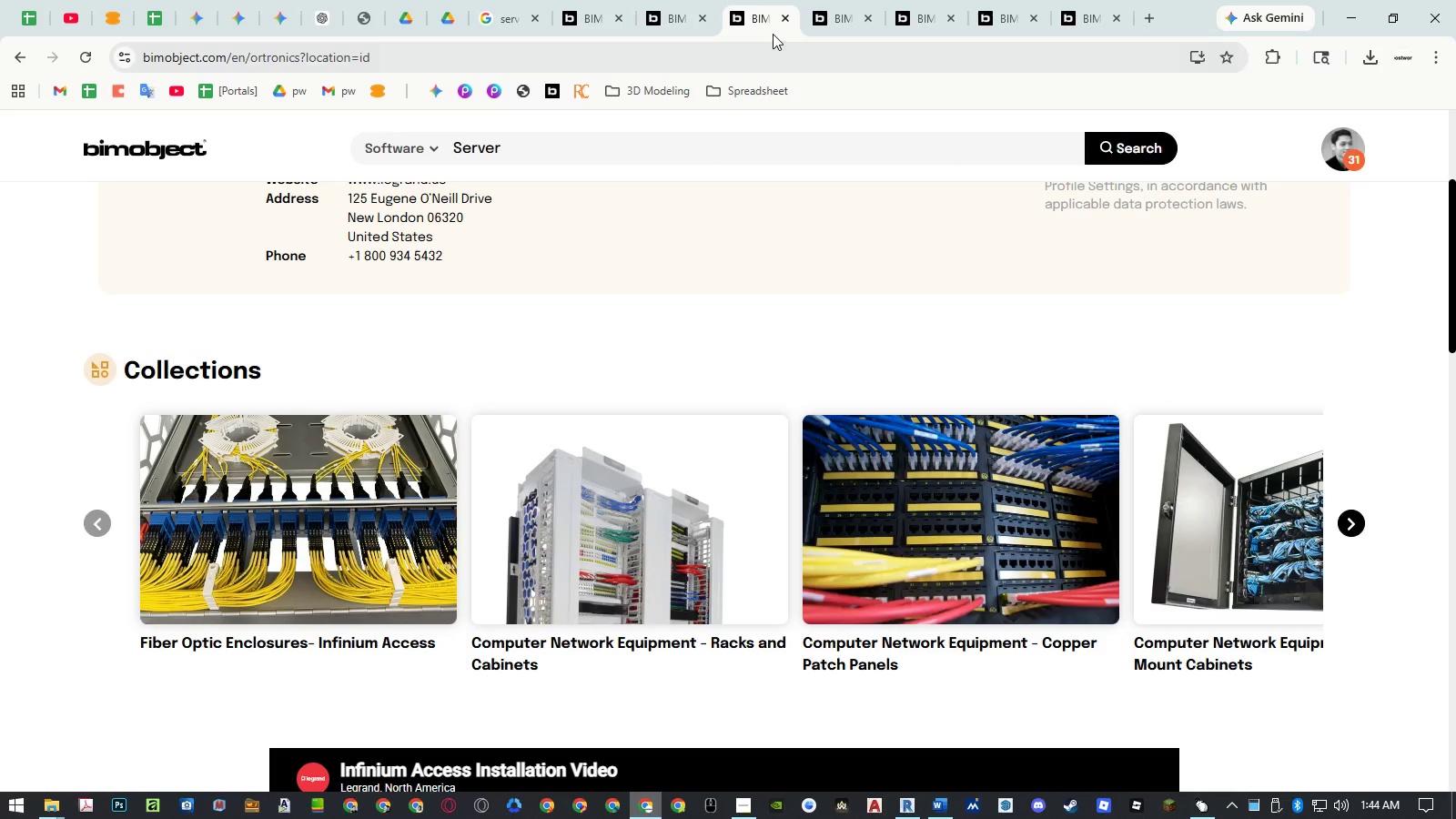 
middle_click([772, 27])
 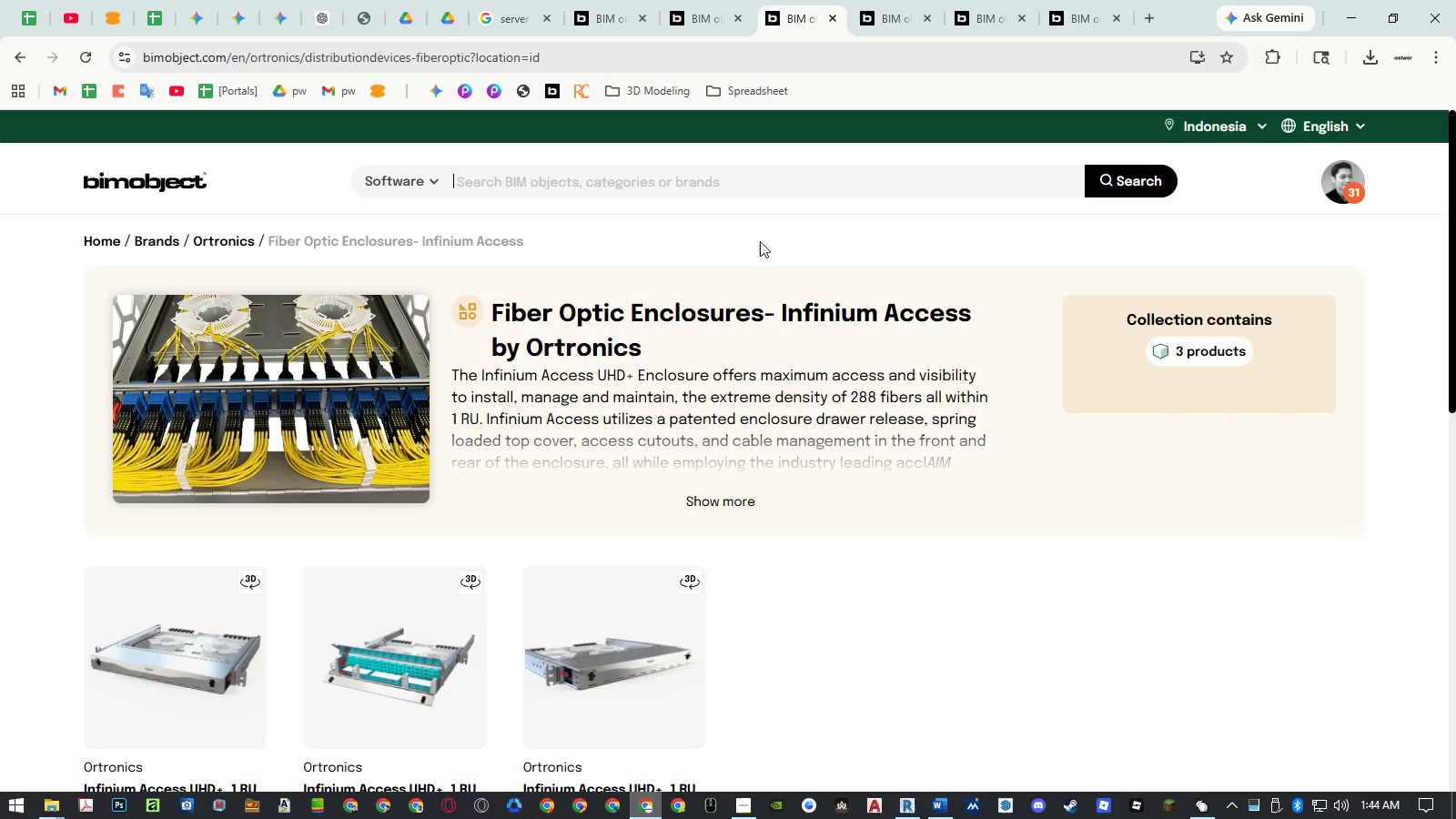 
scroll: coordinate [760, 241], scroll_direction: down, amount: 1.0
 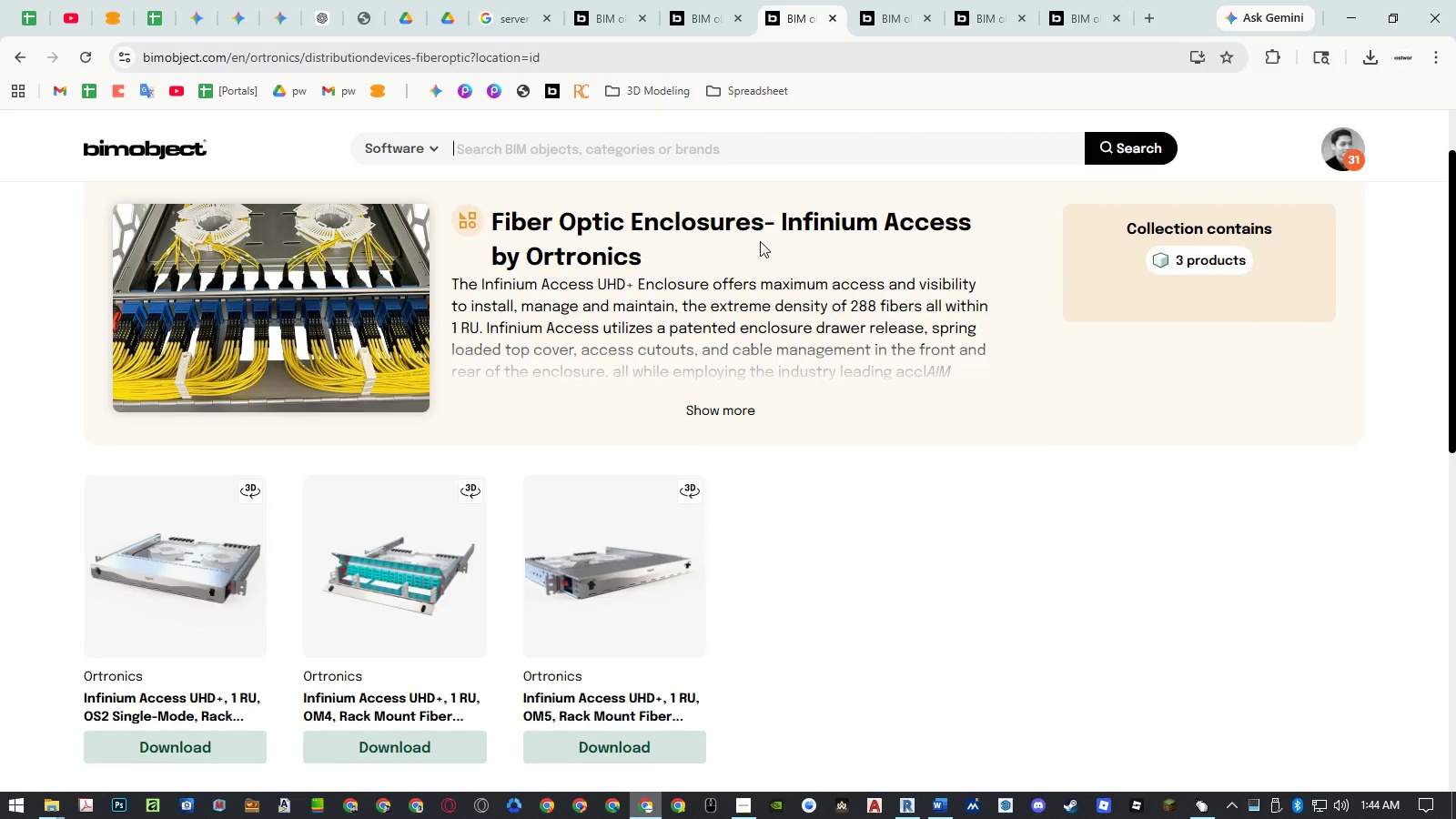 
scroll: coordinate [760, 241], scroll_direction: up, amount: 2.0
 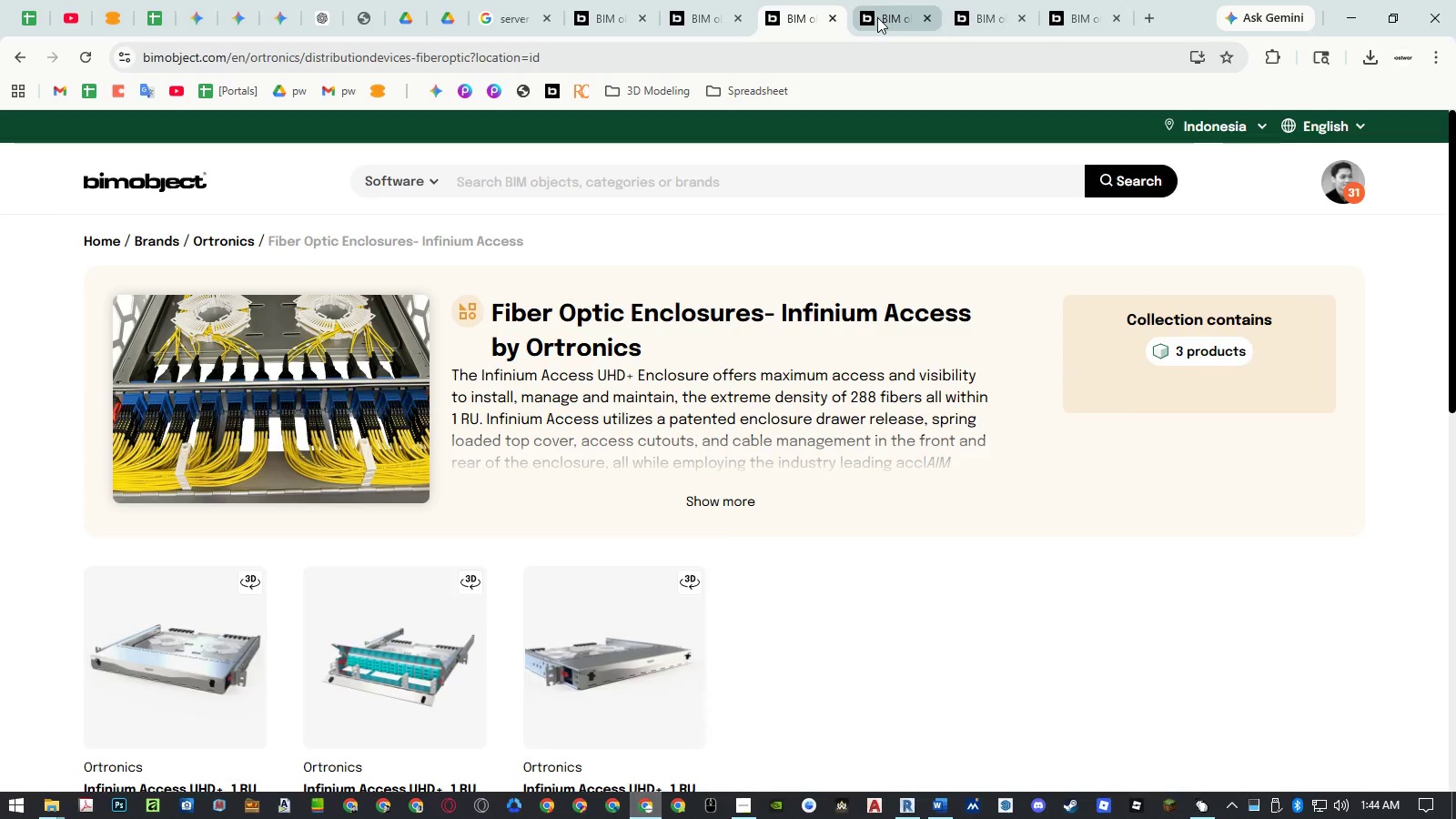 
left_click([878, 17])
 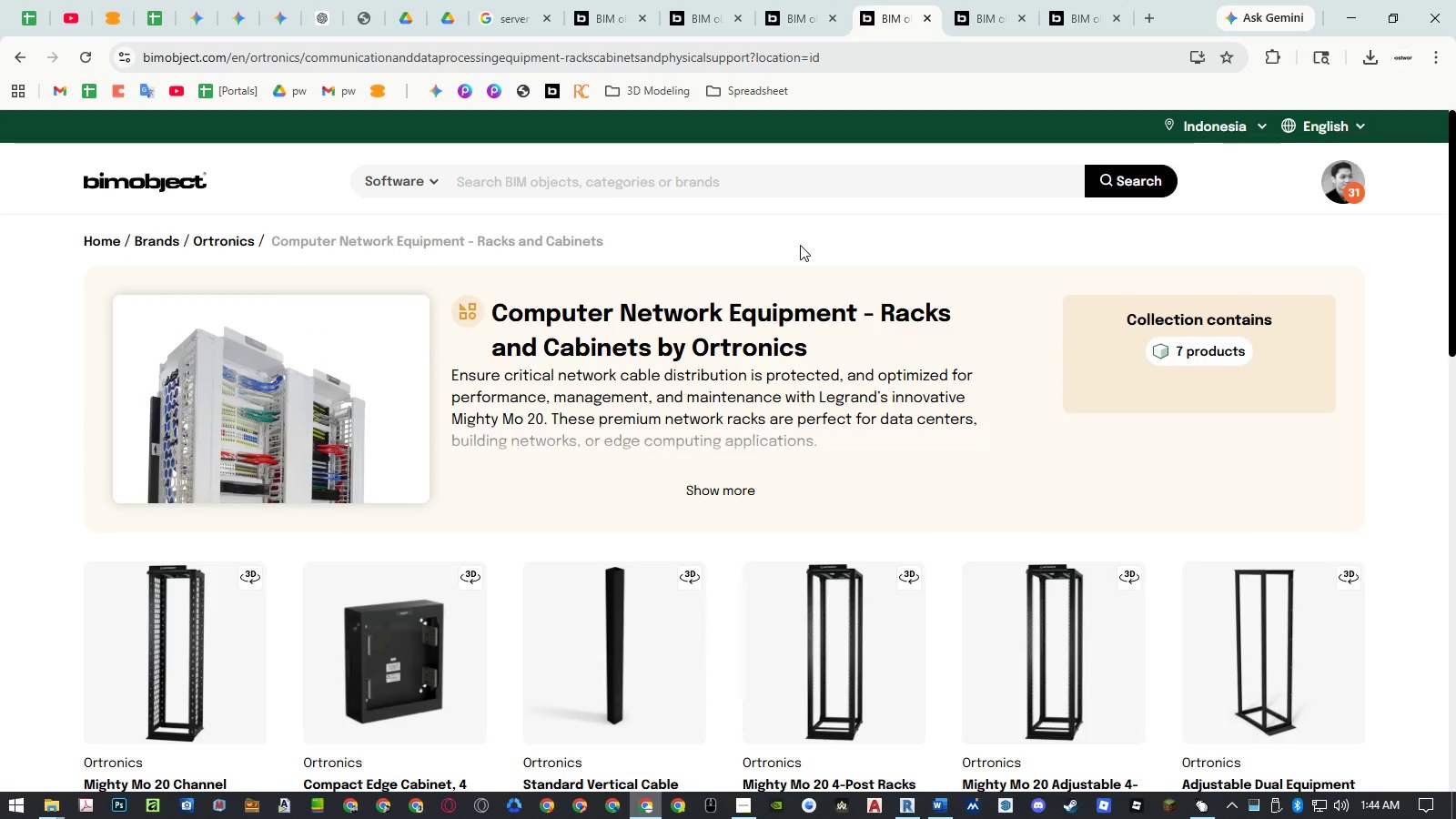 
scroll: coordinate [800, 245], scroll_direction: down, amount: 4.0
 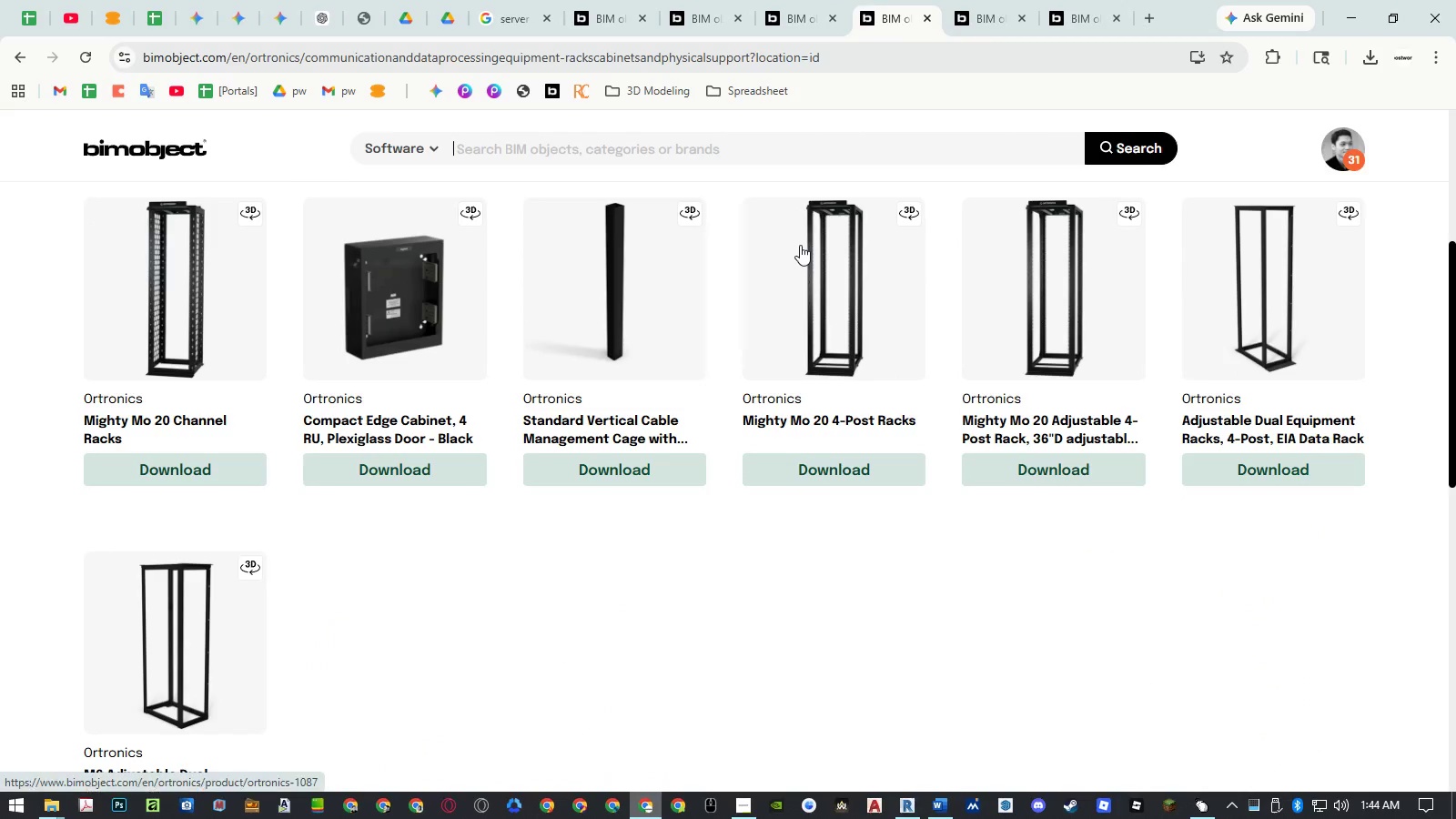 
scroll: coordinate [799, 245], scroll_direction: up, amount: 3.0
 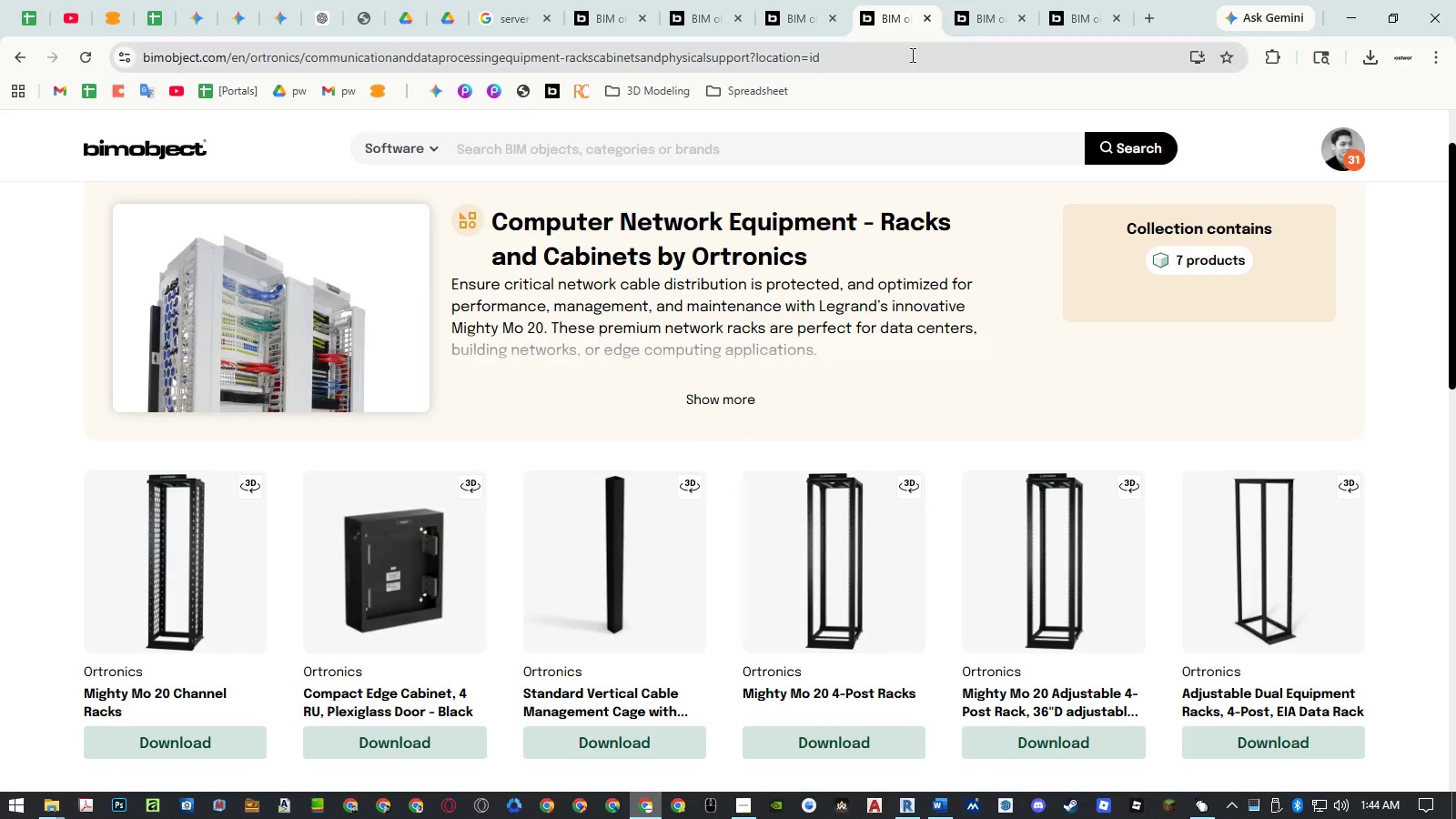 
middle_click([903, 24])
 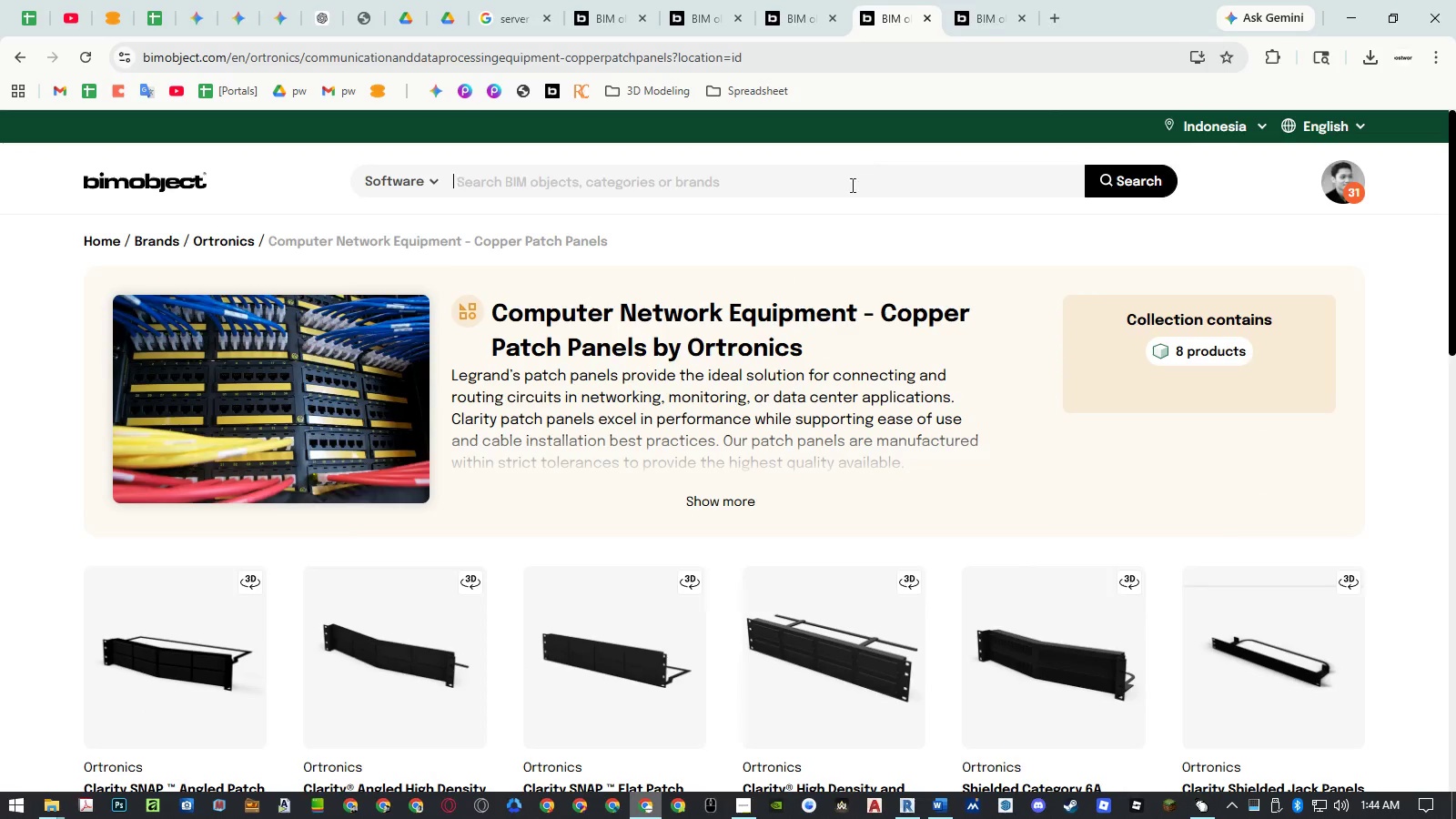 
scroll: coordinate [836, 222], scroll_direction: down, amount: 5.0
 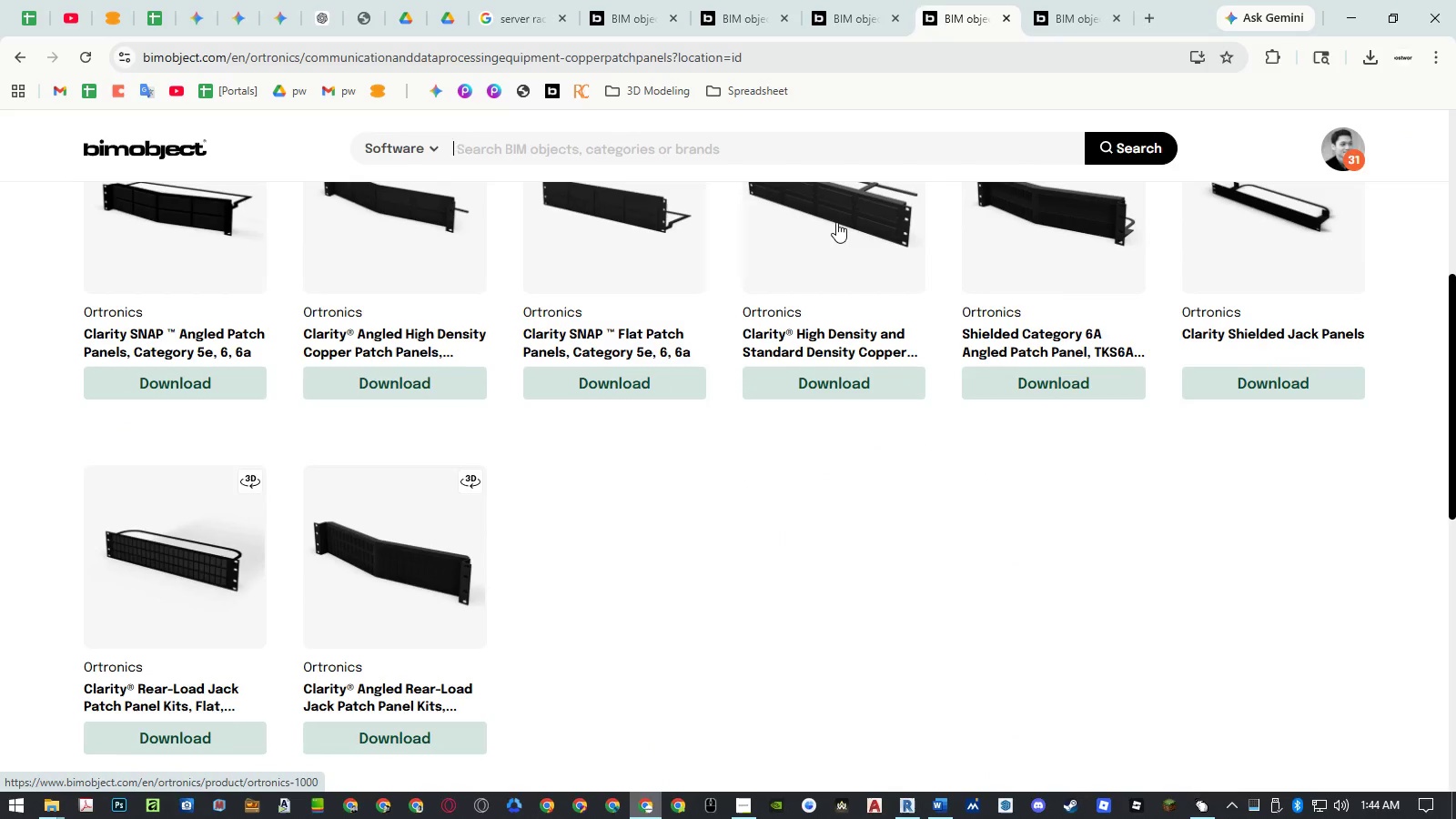 
scroll: coordinate [861, 197], scroll_direction: up, amount: 5.0